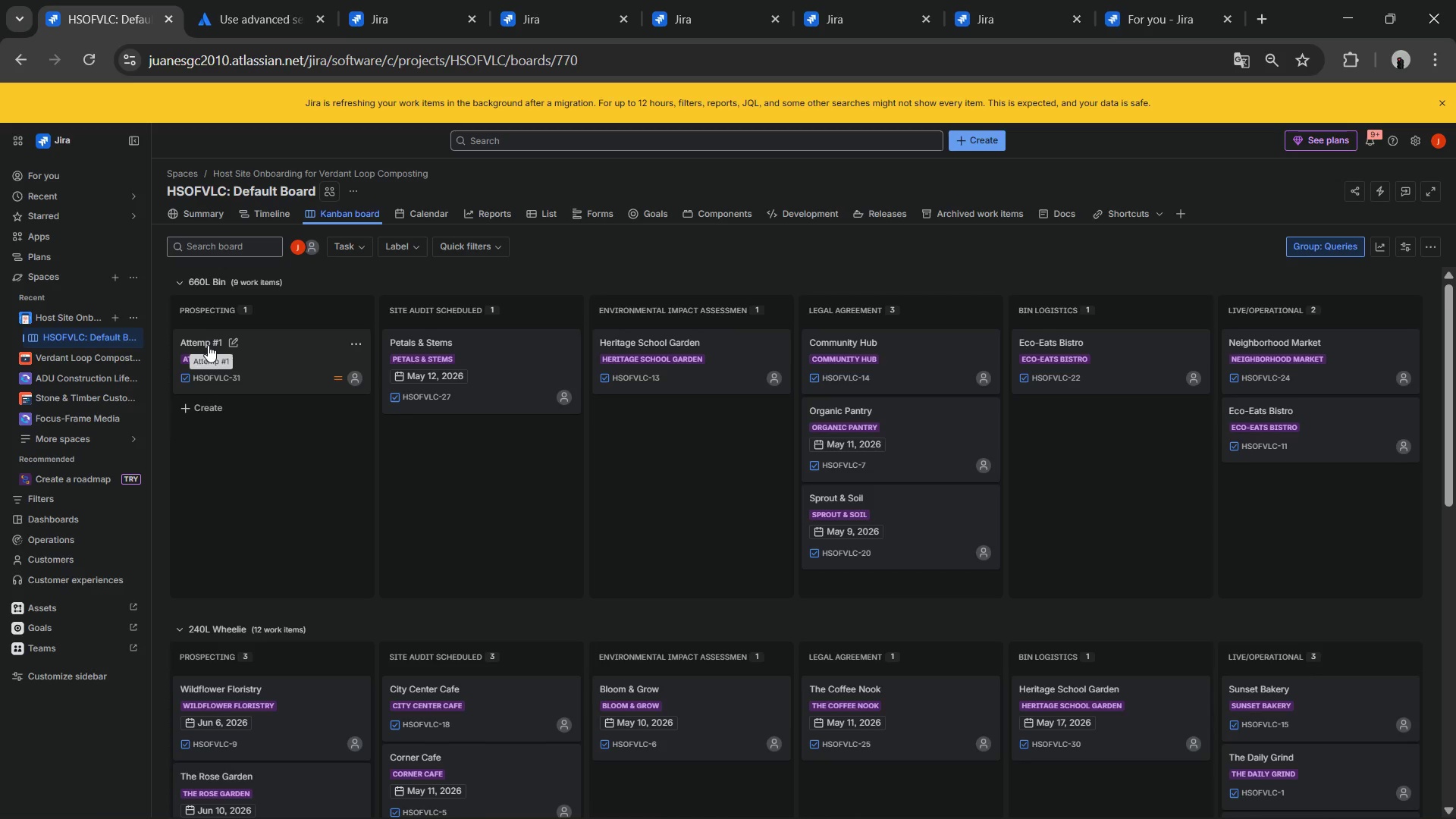 
left_click([208, 345])
 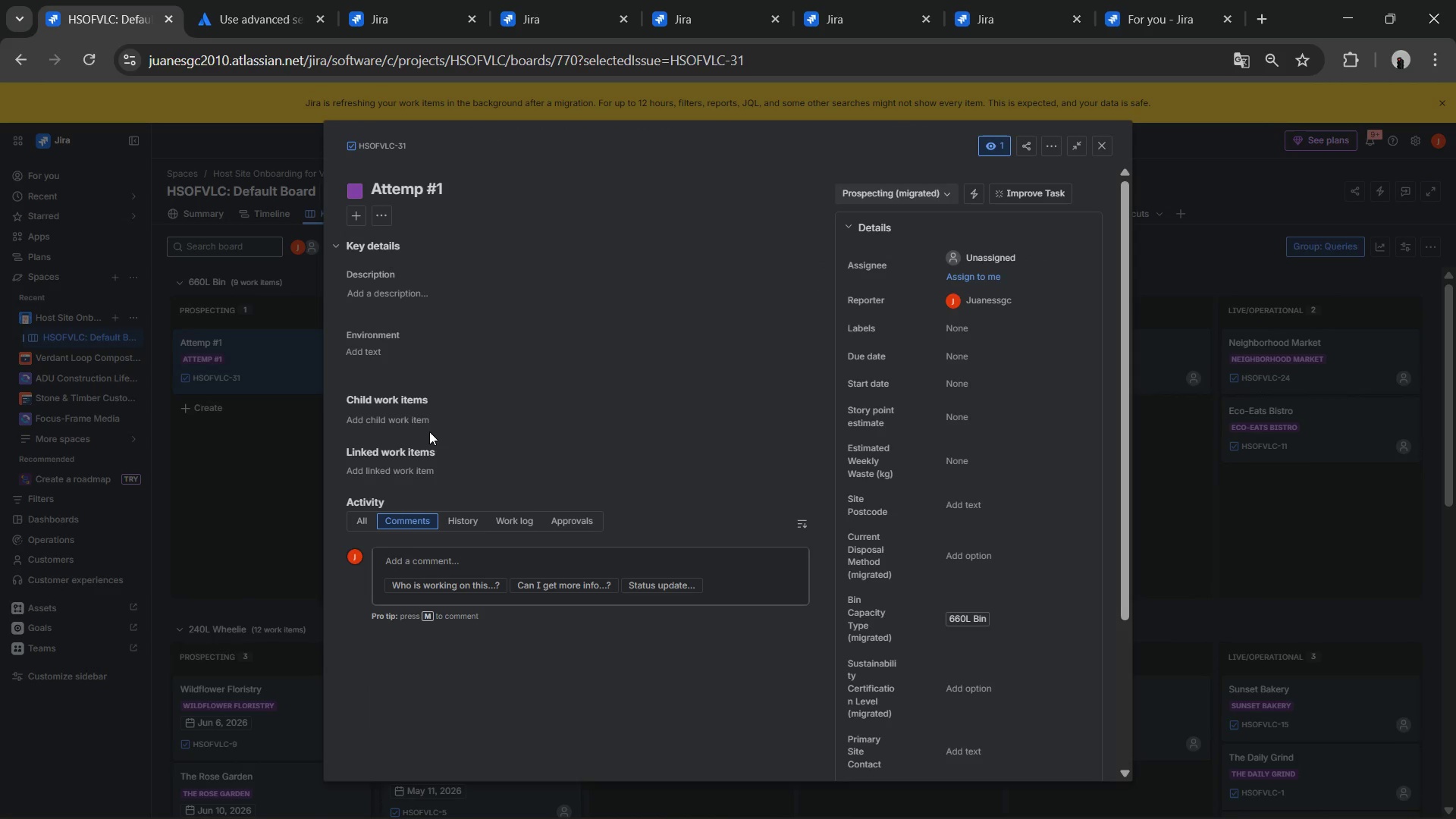 
wait(10.86)
 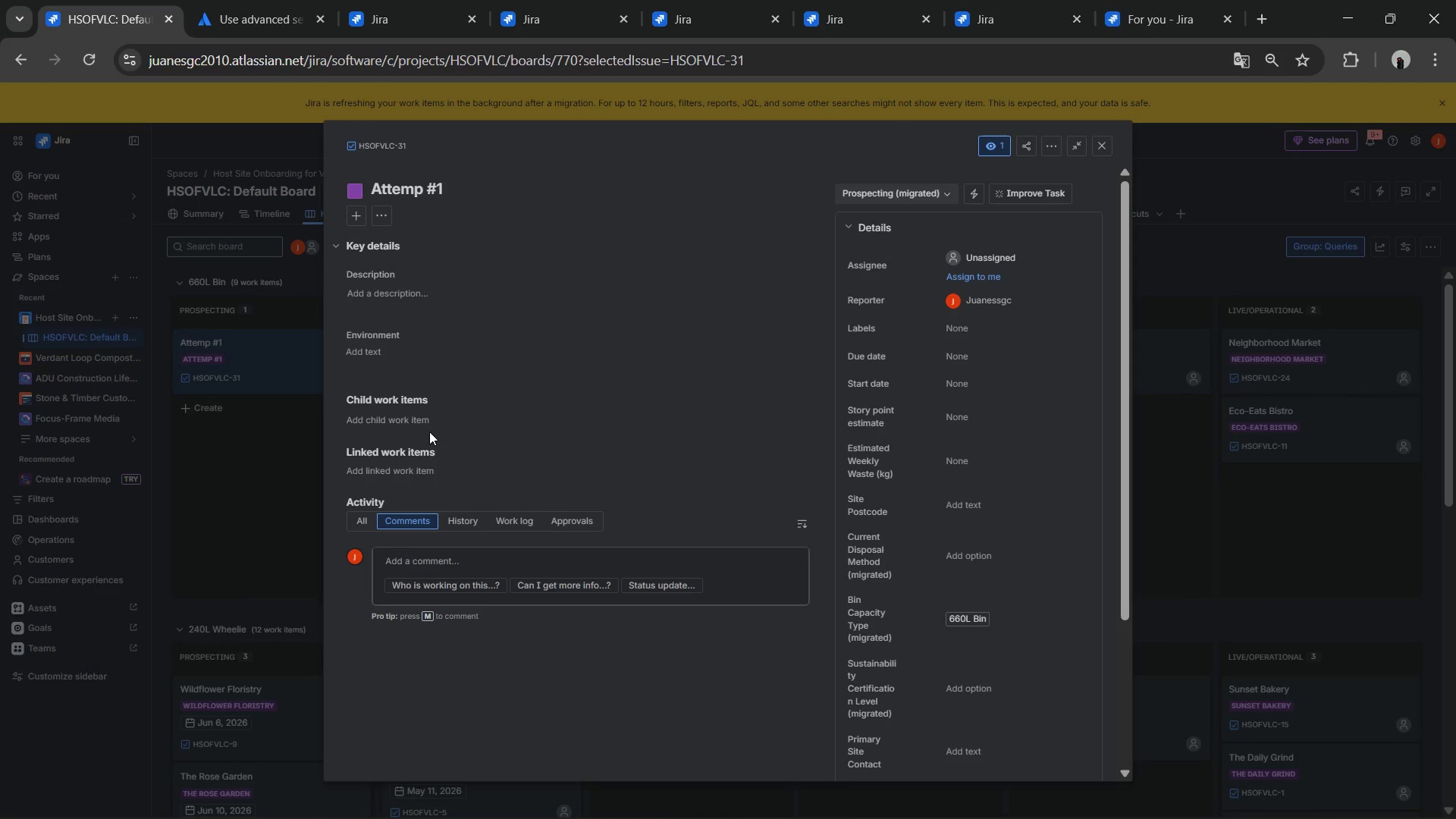 
left_click([975, 376])
 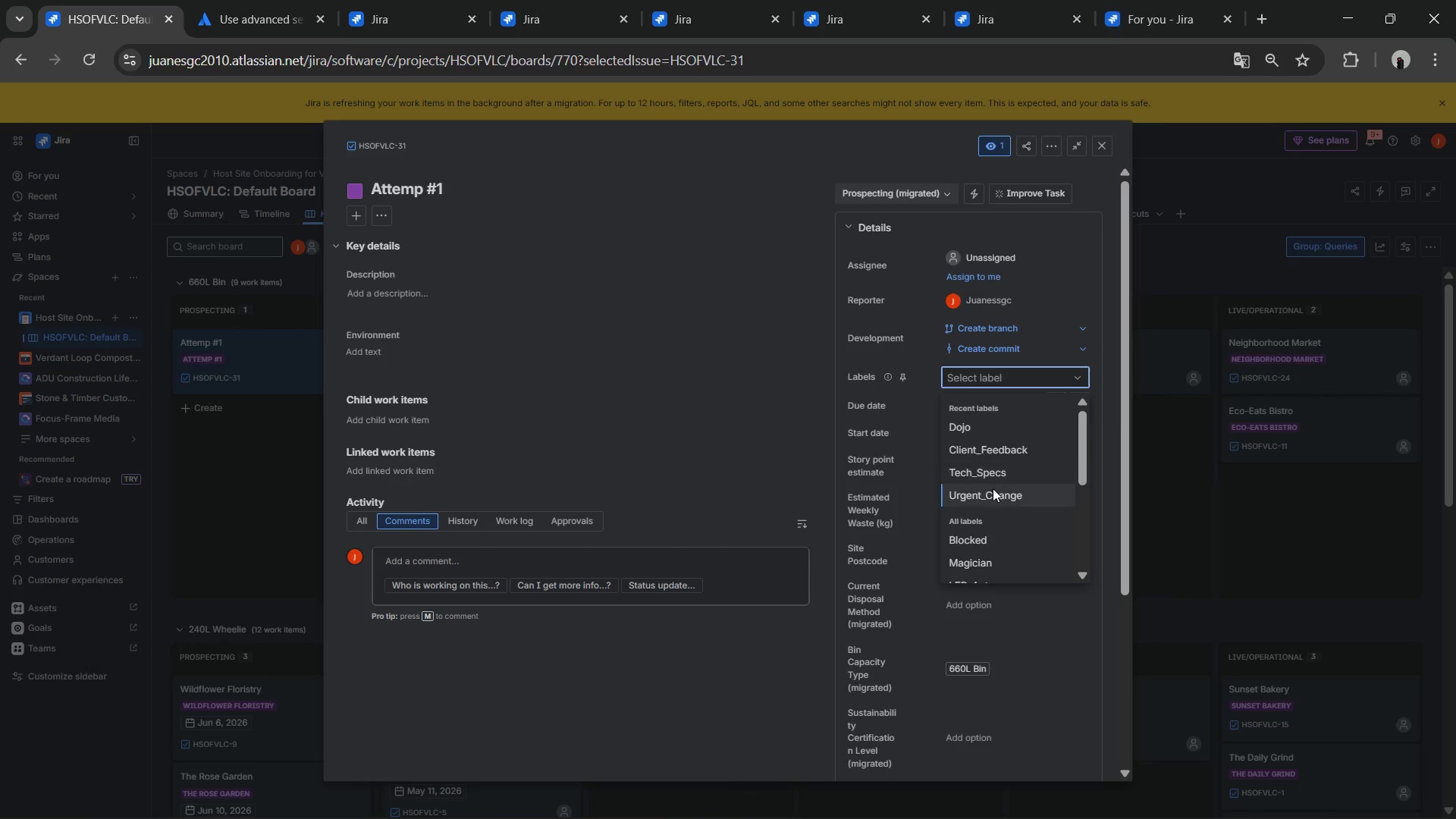 
scroll: coordinate [1002, 485], scroll_direction: down, amount: 4.0
 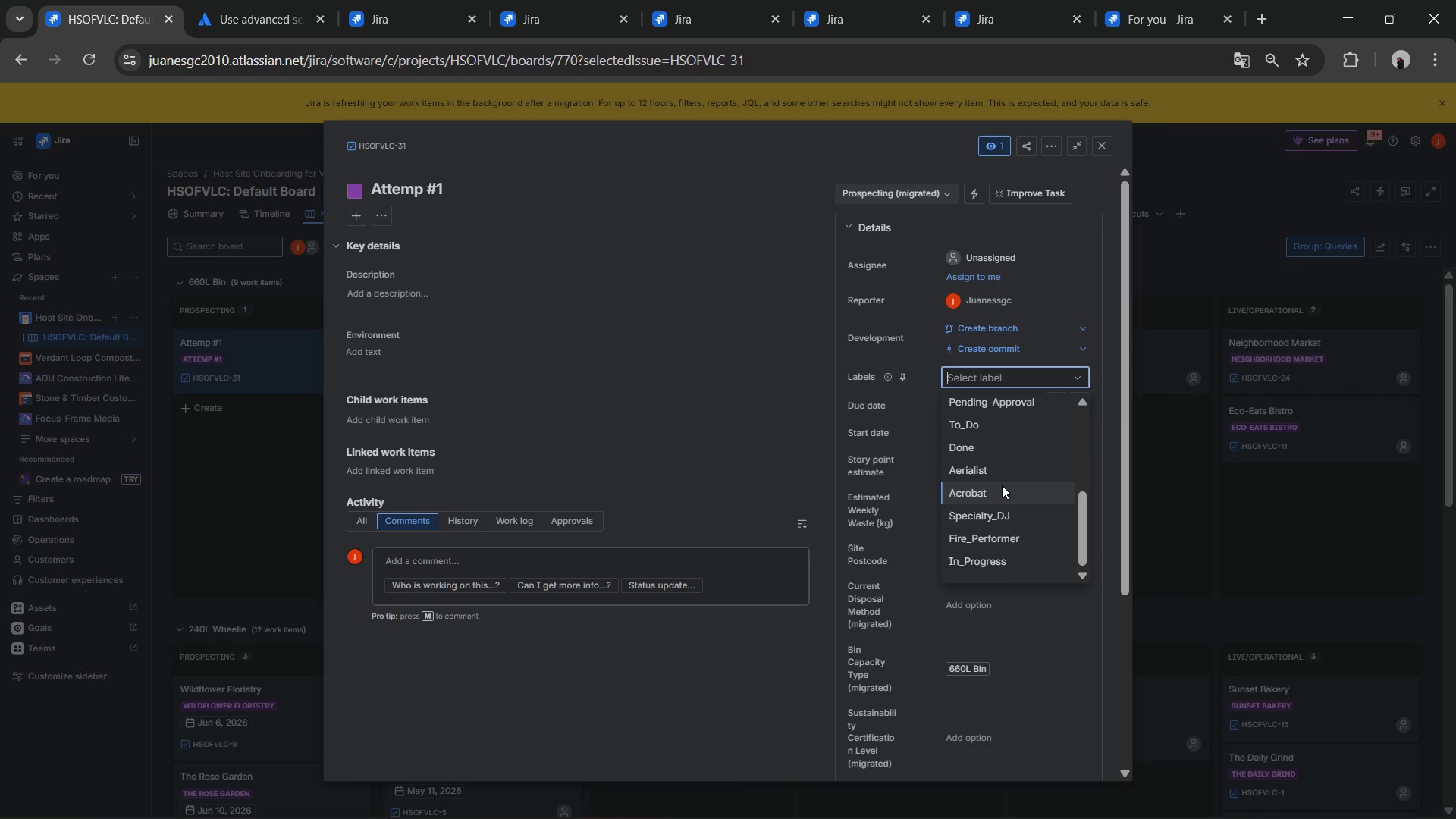 
scroll: coordinate [998, 472], scroll_direction: up, amount: 5.0
 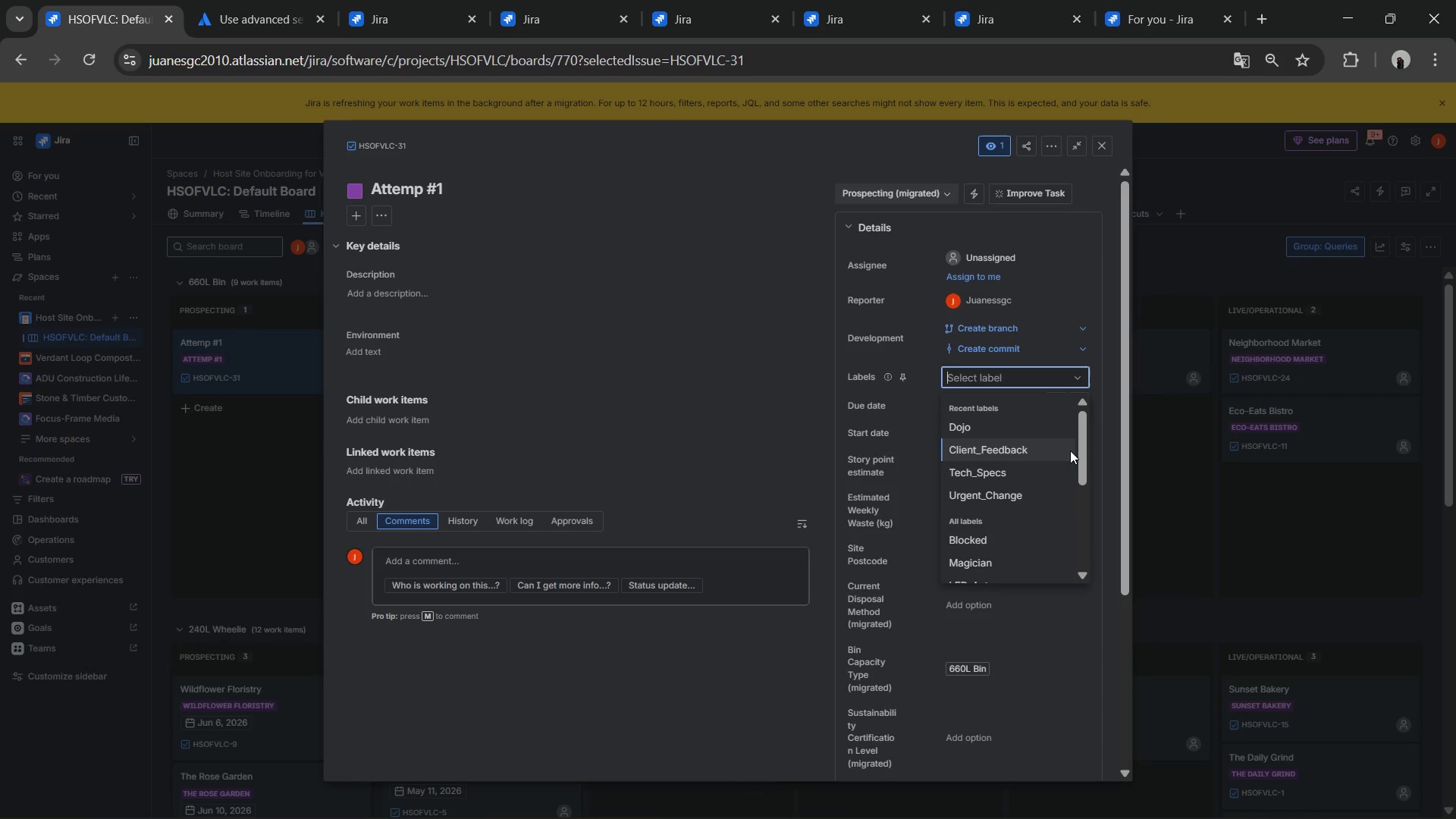 
left_click_drag(start_coordinate=[1081, 449], to_coordinate=[1053, 563])
 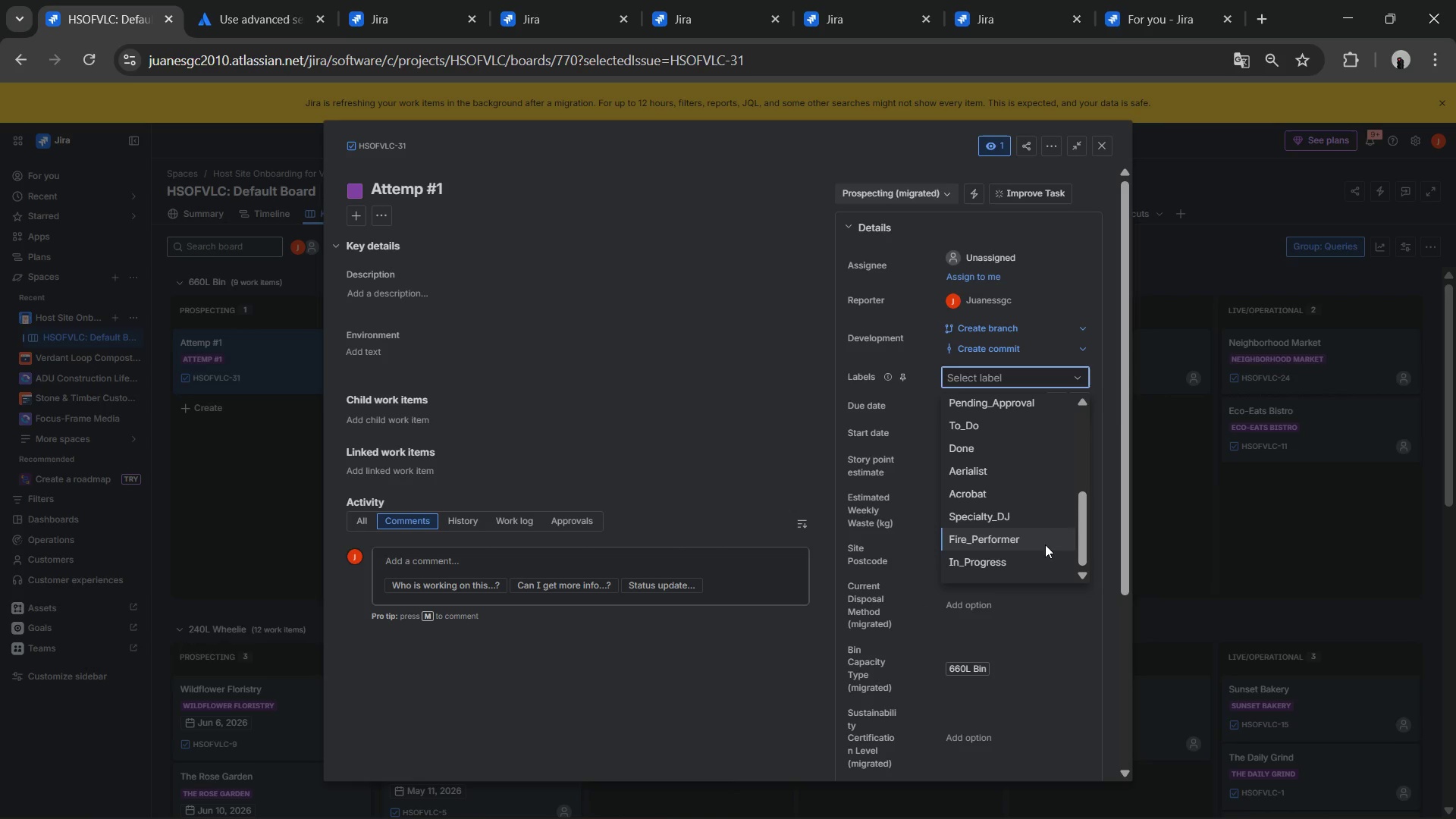 
left_click([1076, 609])
 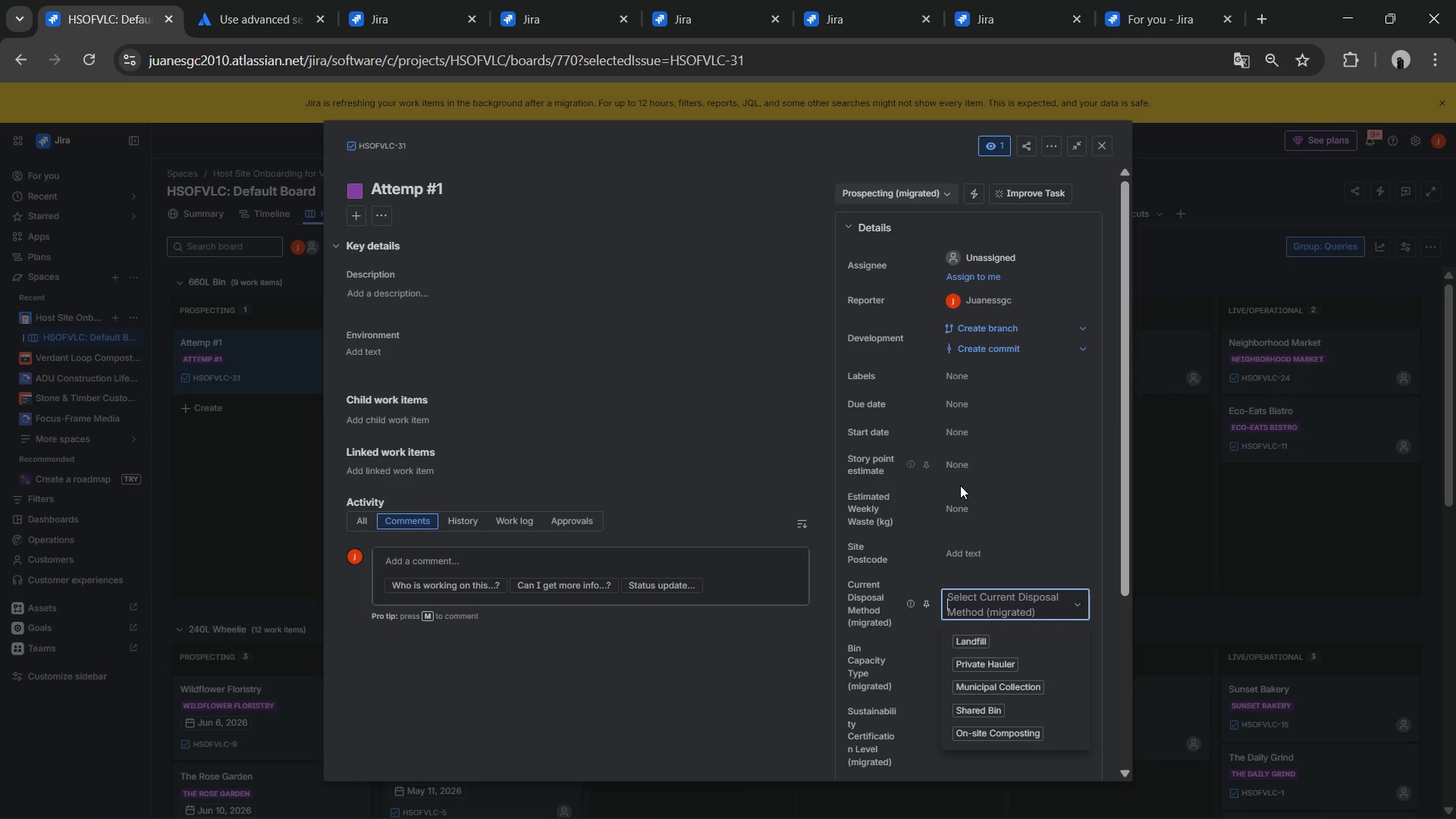 
left_click([971, 466])
 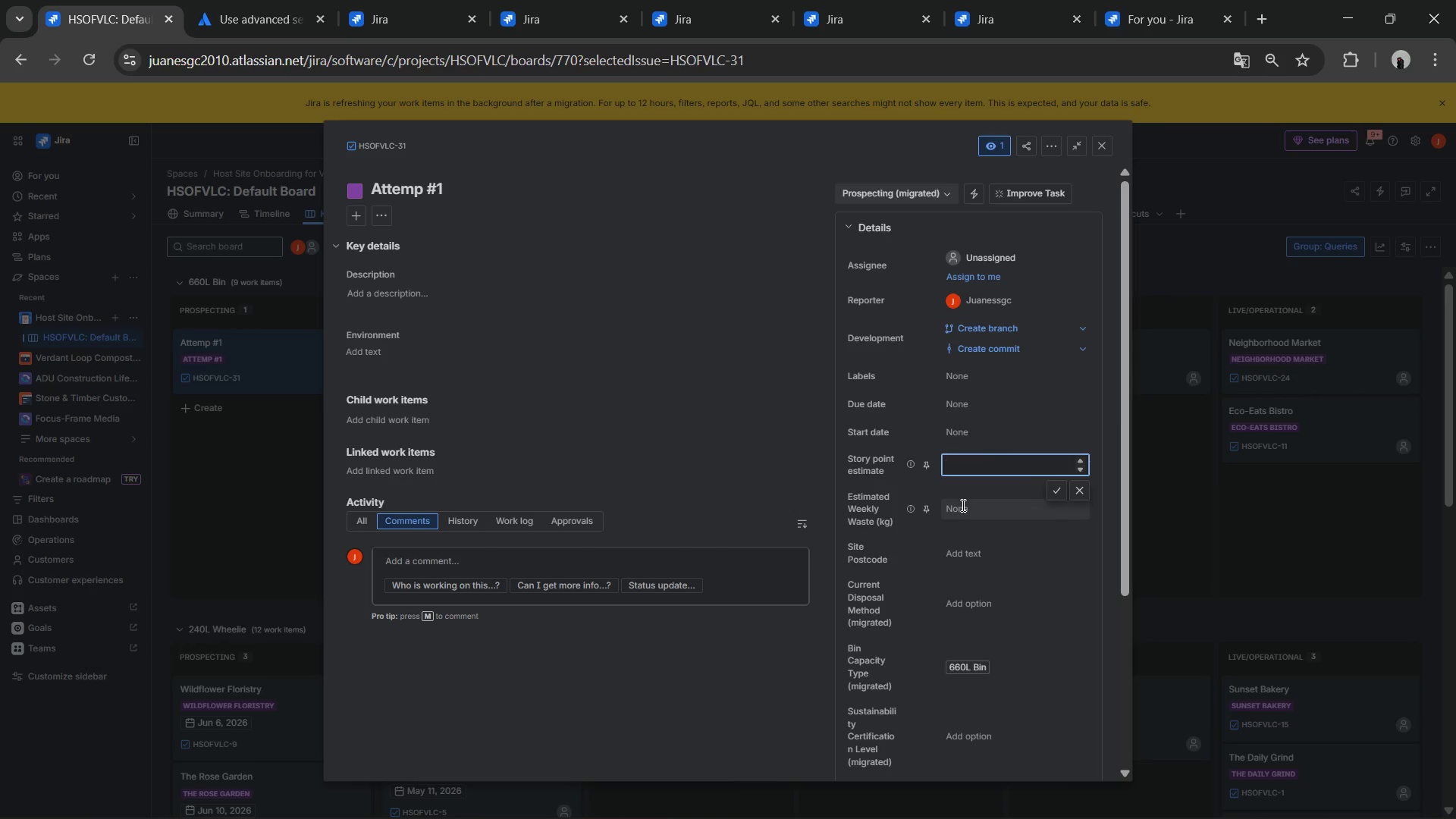 
wait(5.22)
 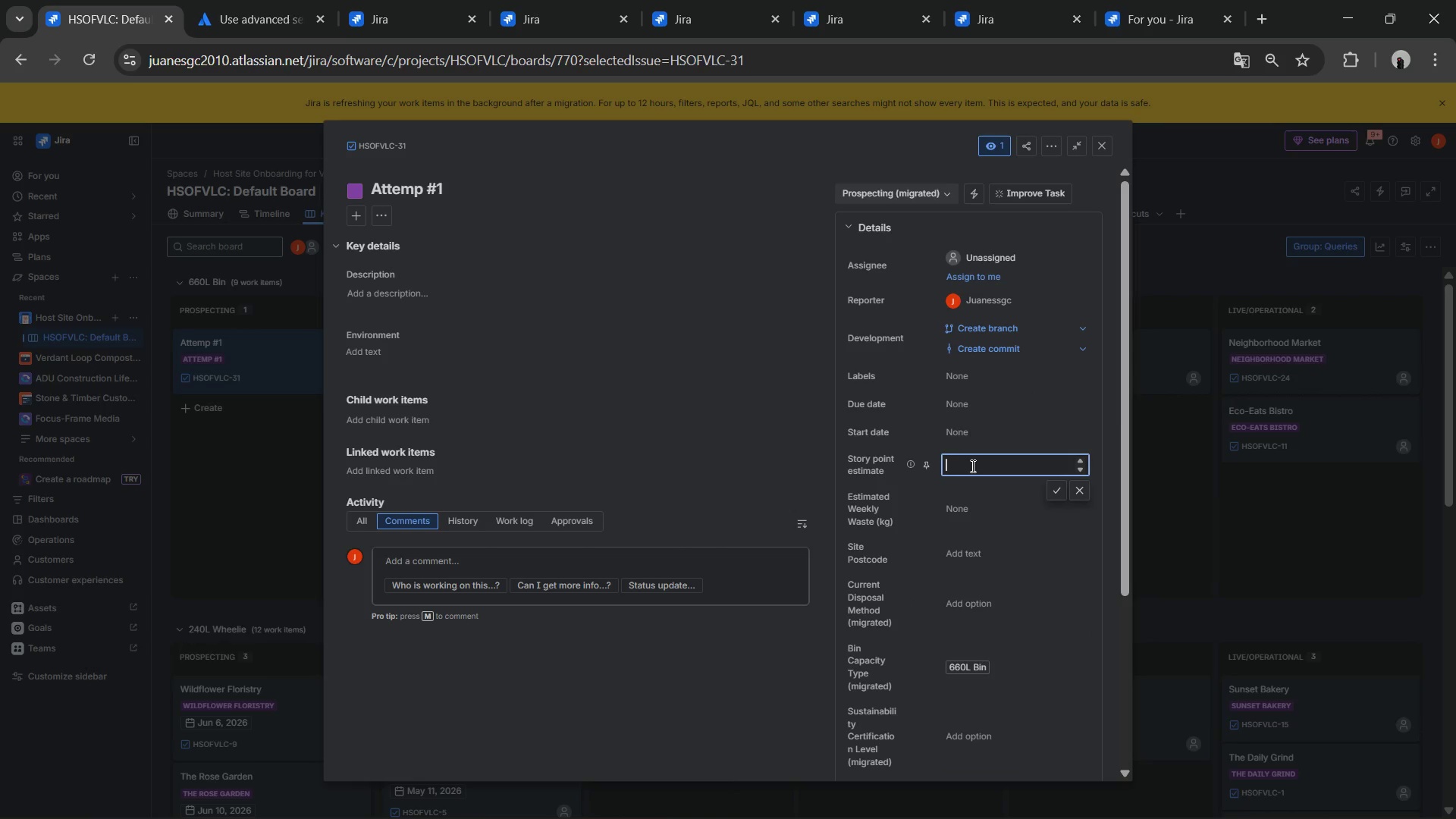 
left_click([961, 505])
 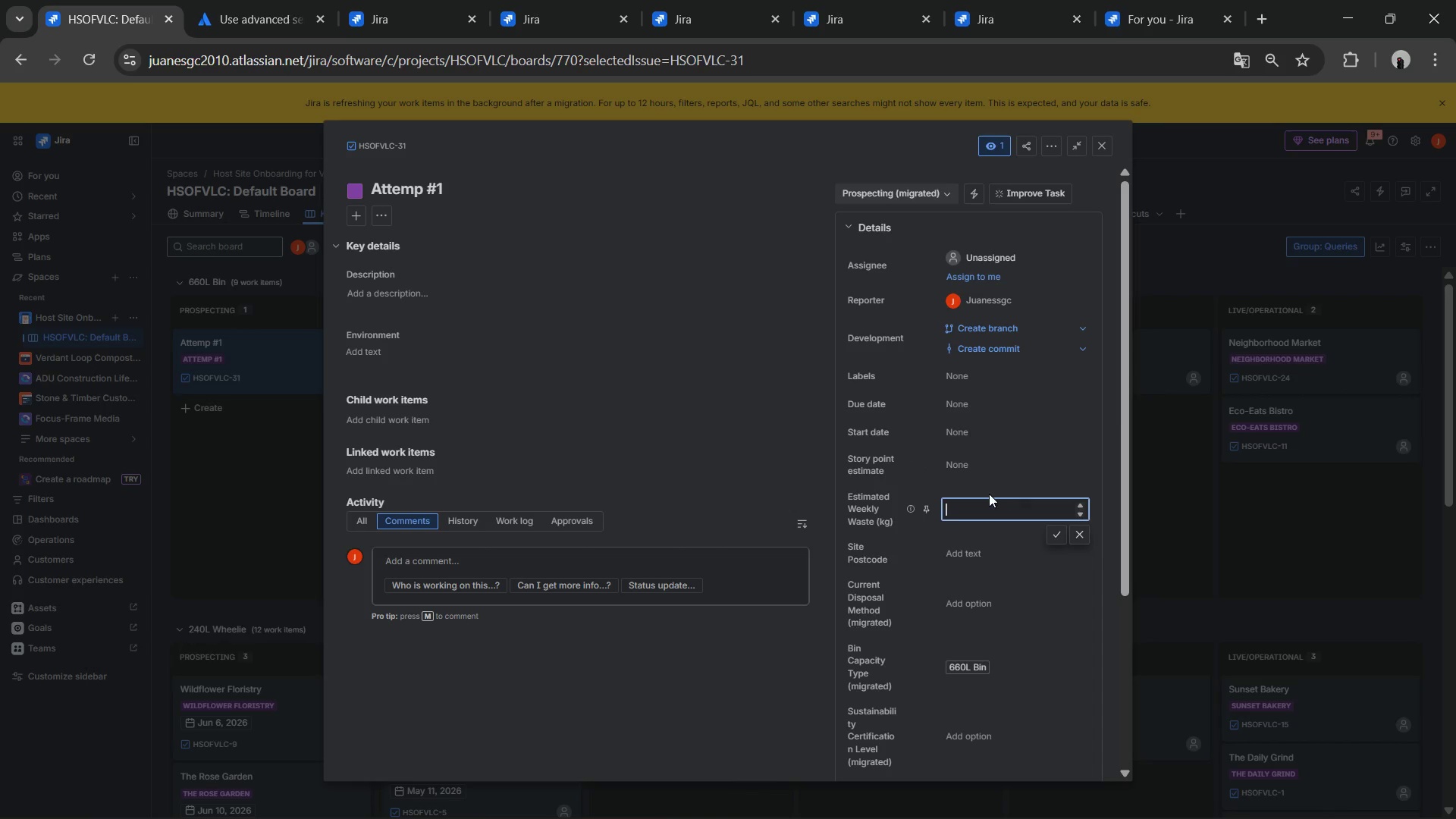 
wait(8.33)
 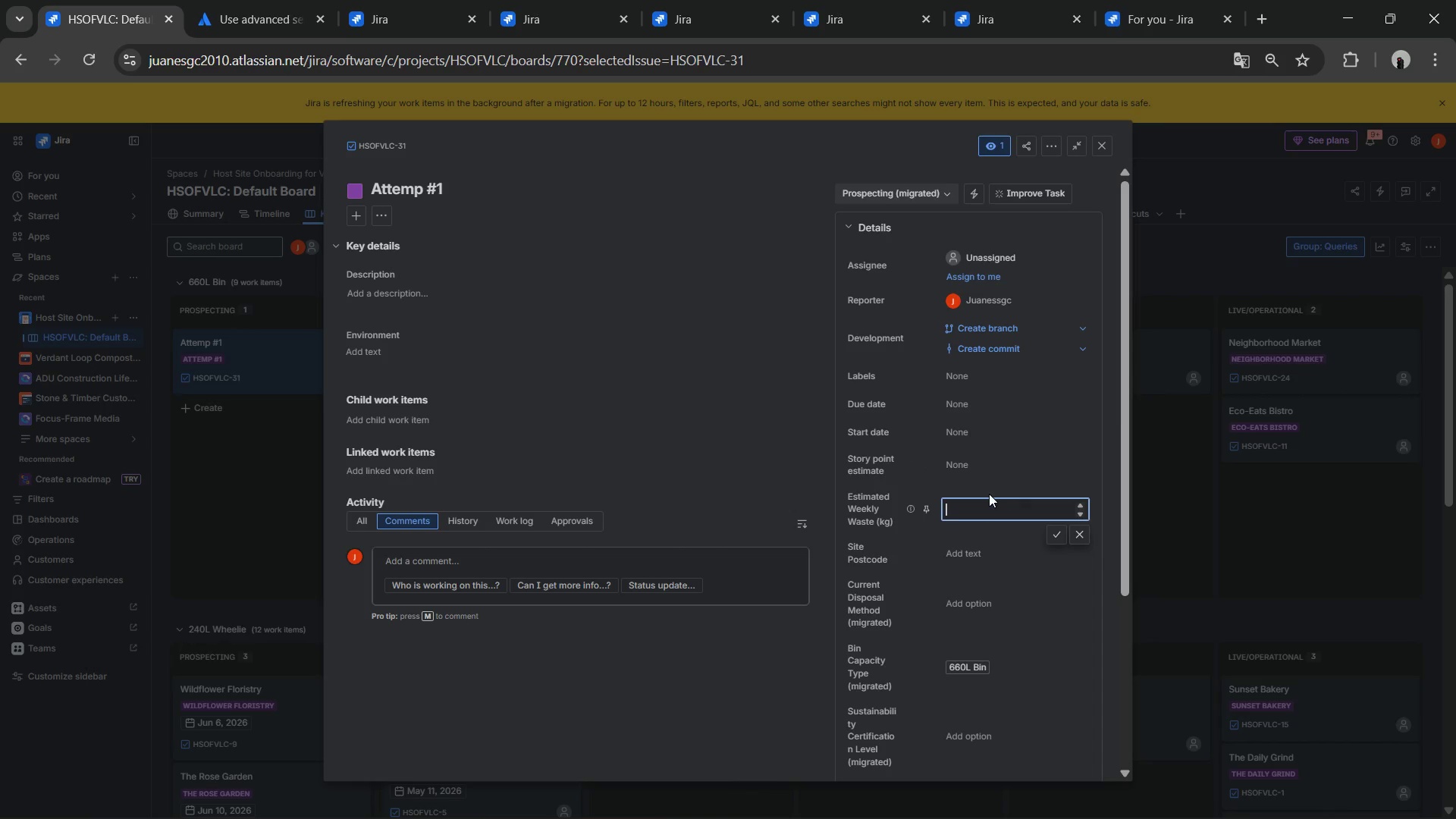 
key(Numpad6)
 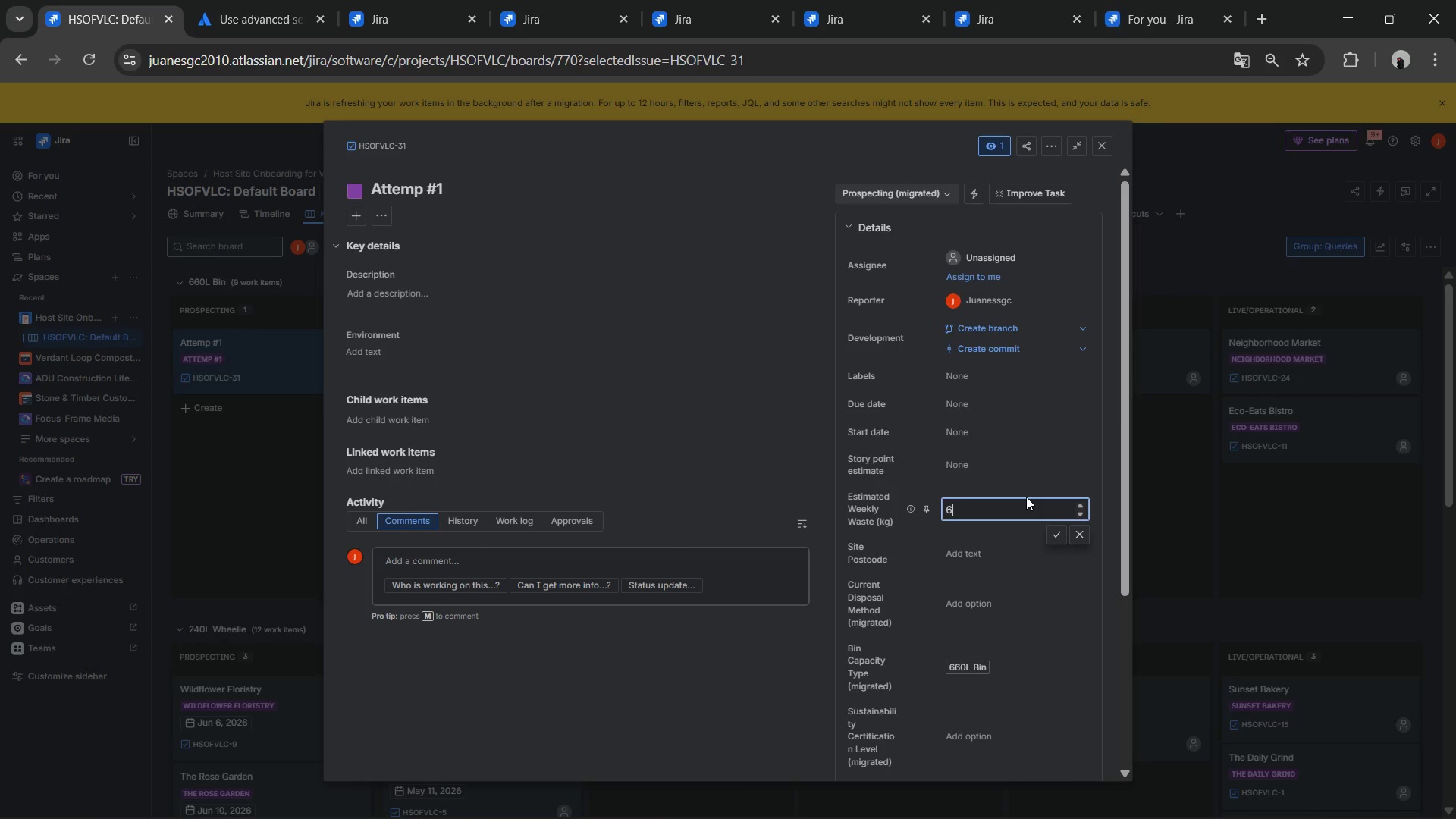 
key(Numpad0)
 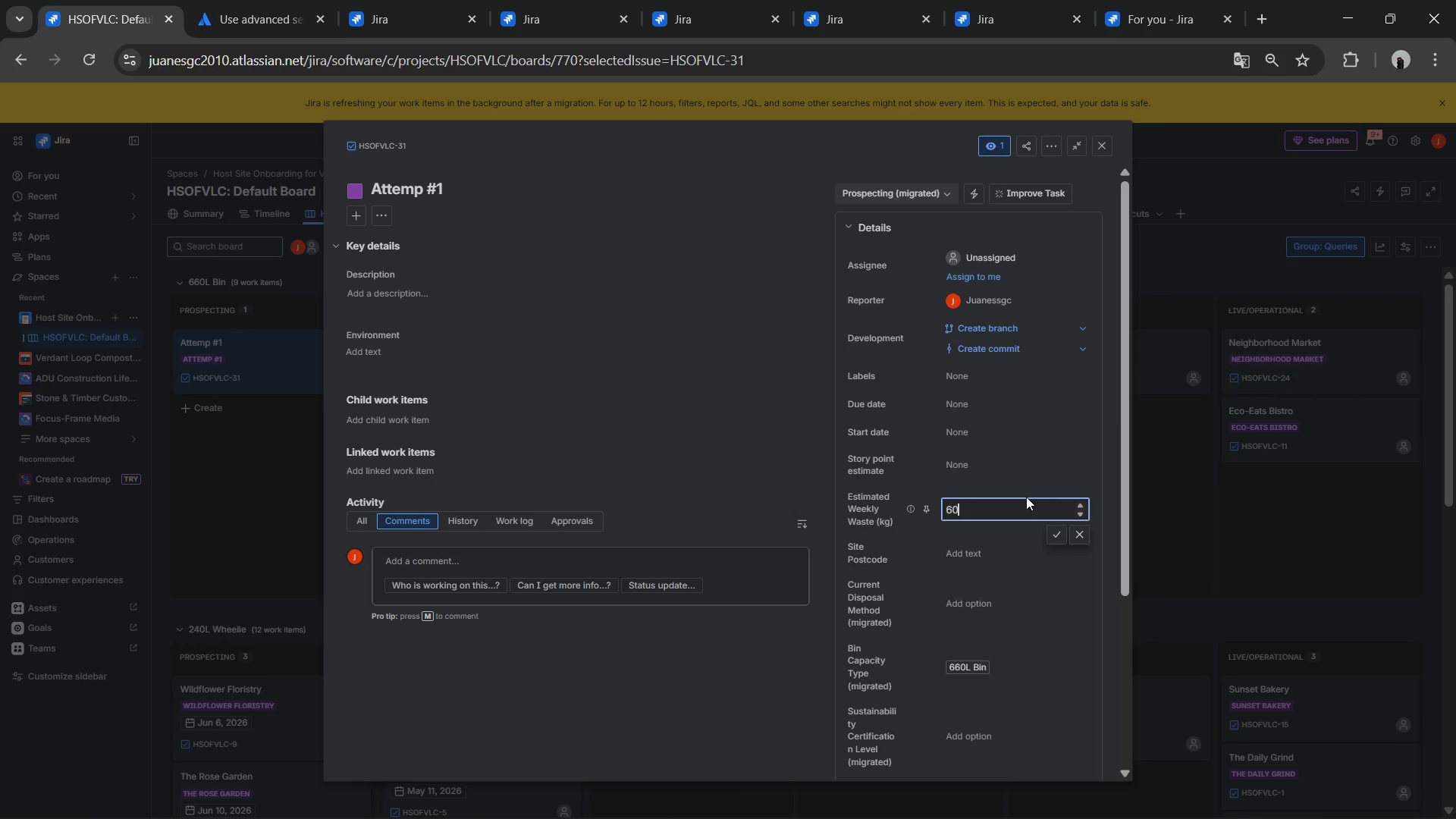 
key(Numpad0)
 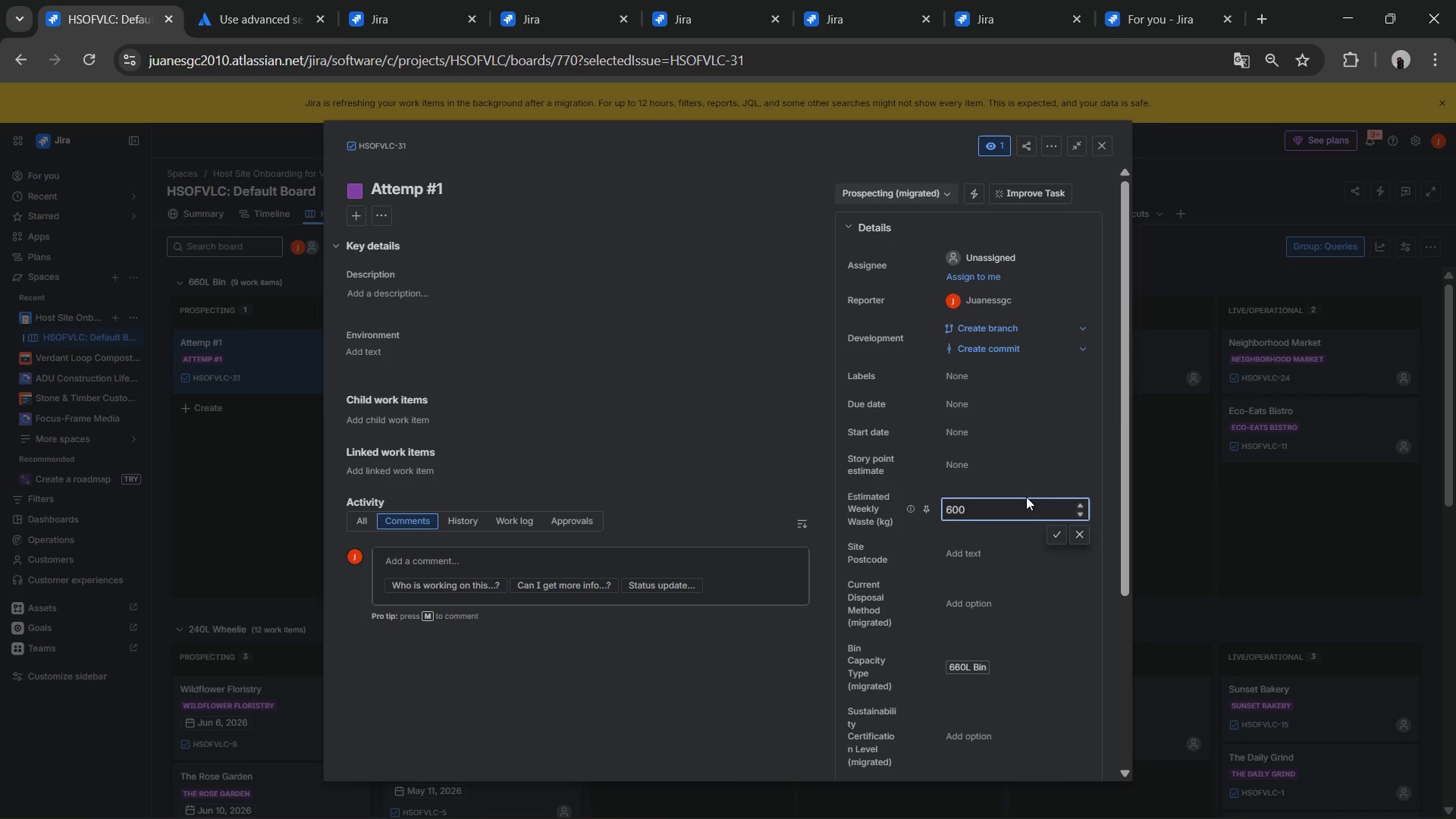 
key(NumpadEnter)
 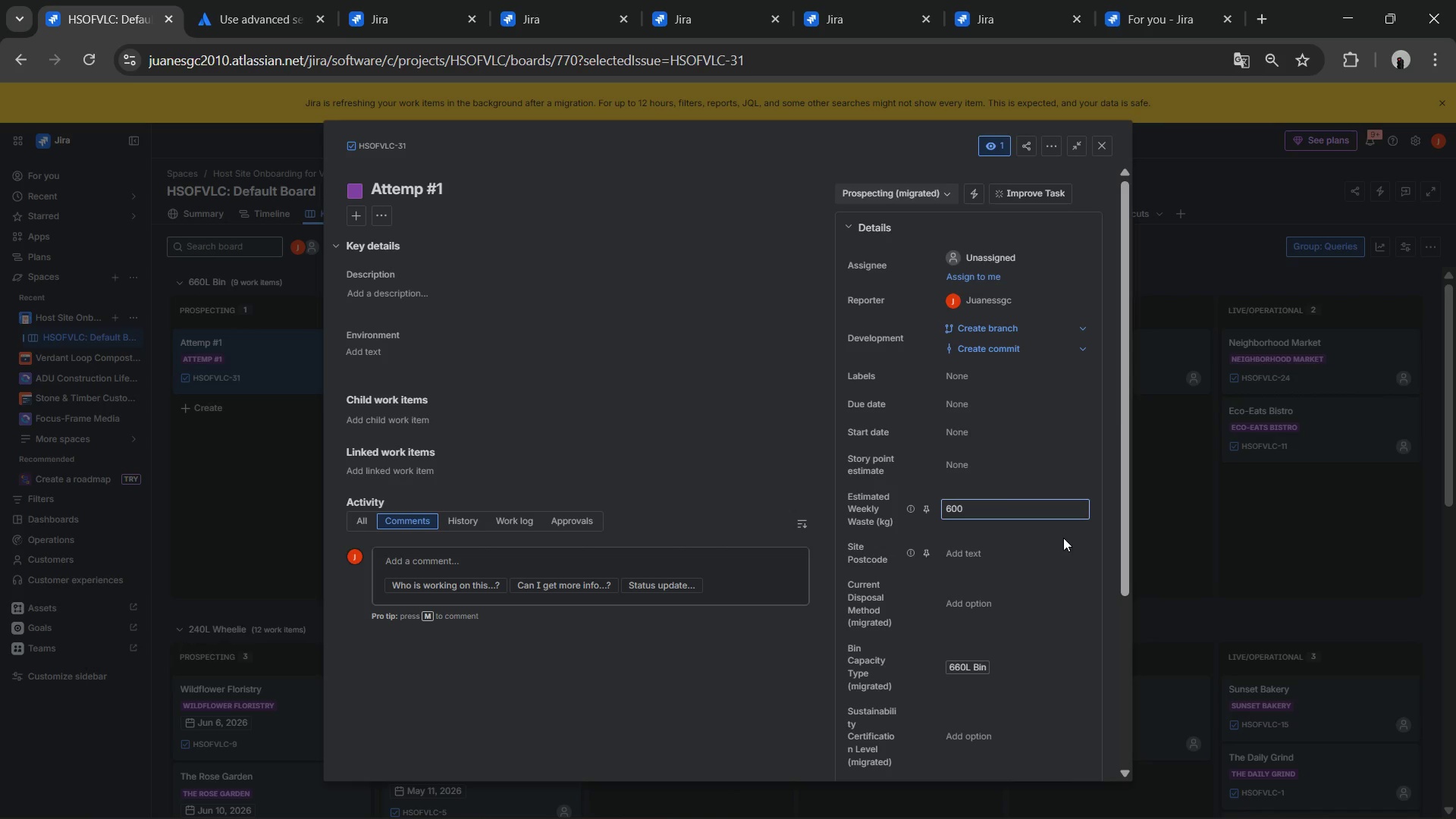 
scroll: coordinate [981, 570], scroll_direction: down, amount: 2.0
 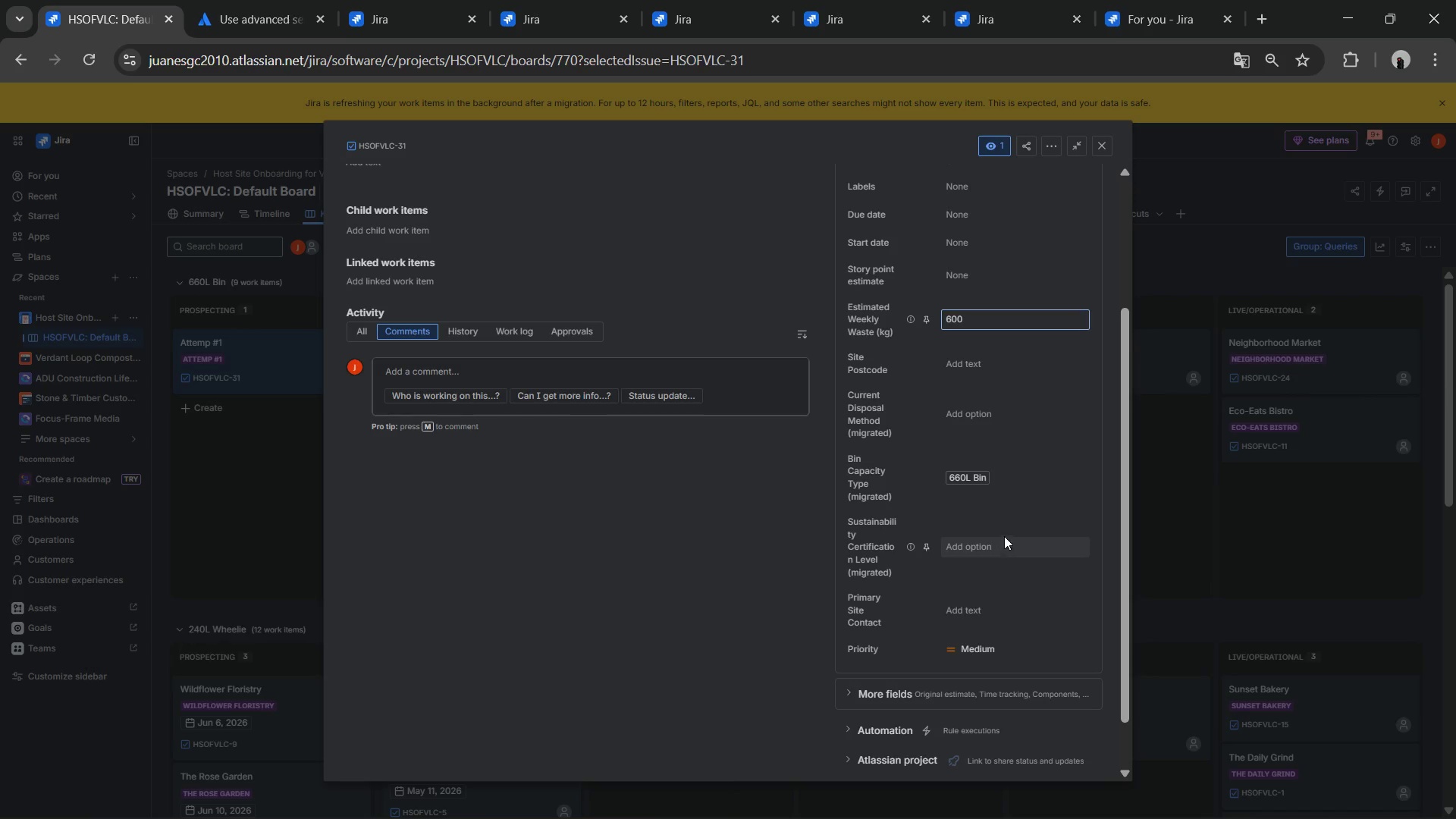 
left_click([993, 549])
 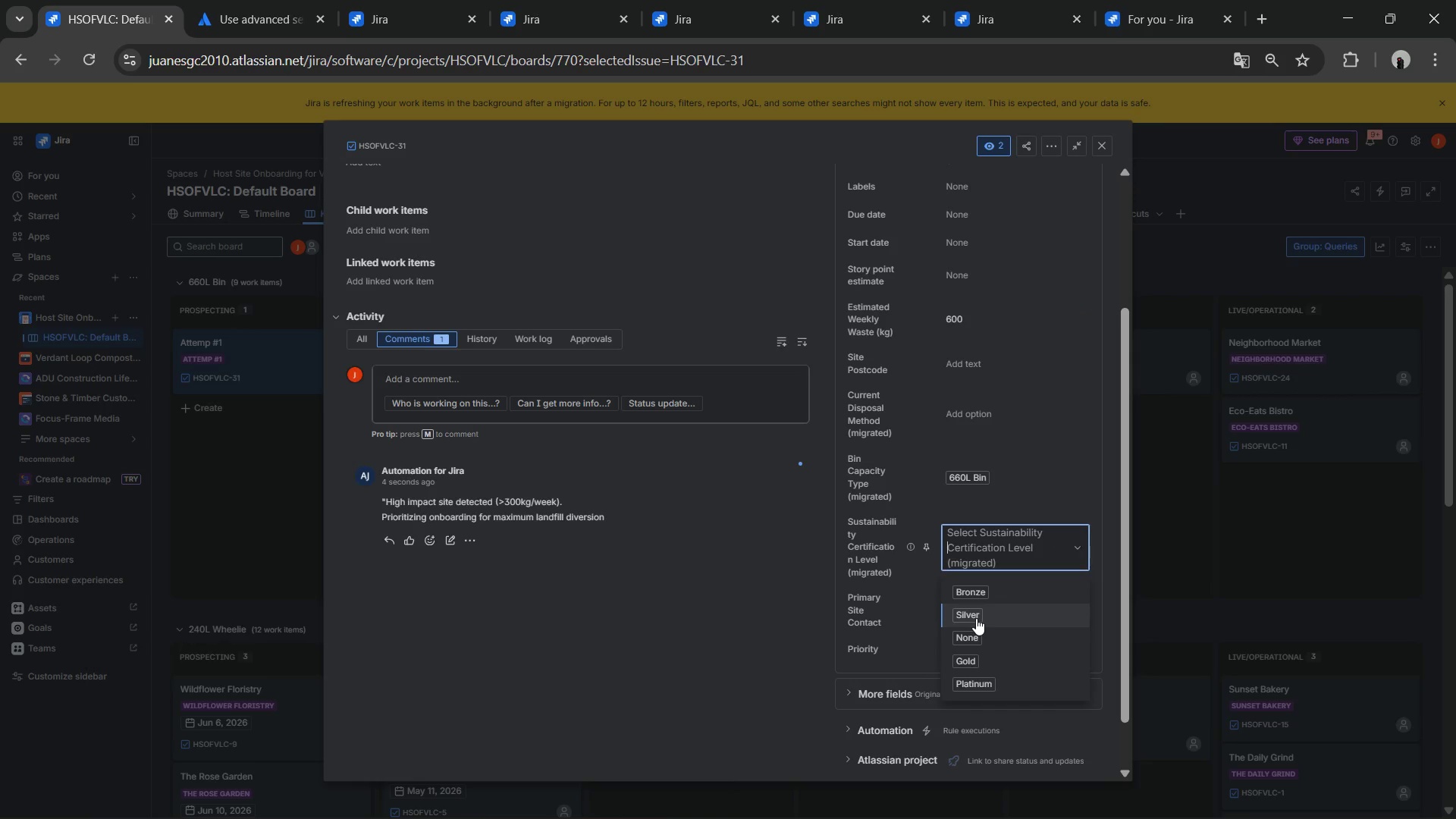 
left_click([976, 618])
 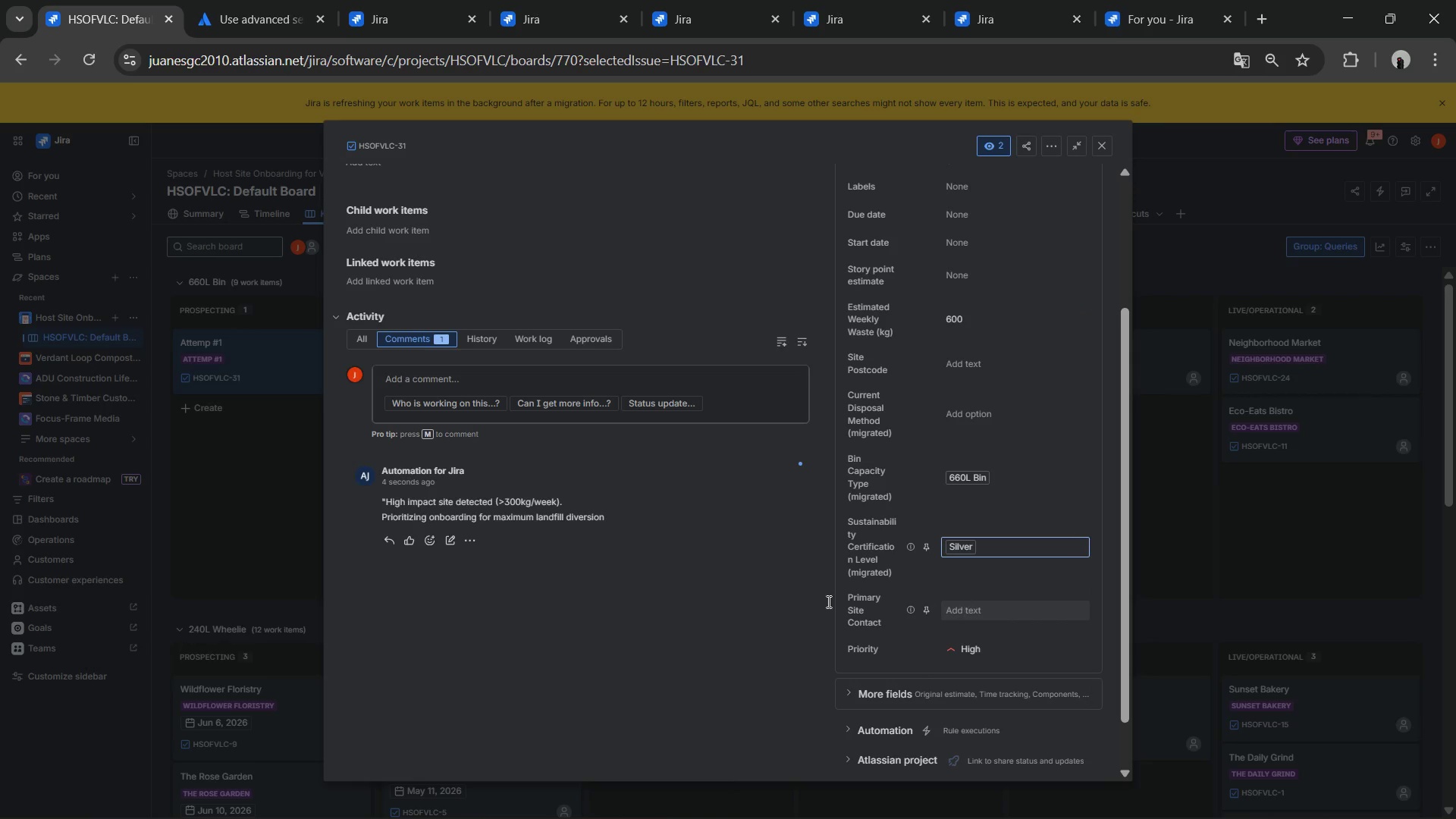 
scroll: coordinate [660, 604], scroll_direction: up, amount: 5.0
 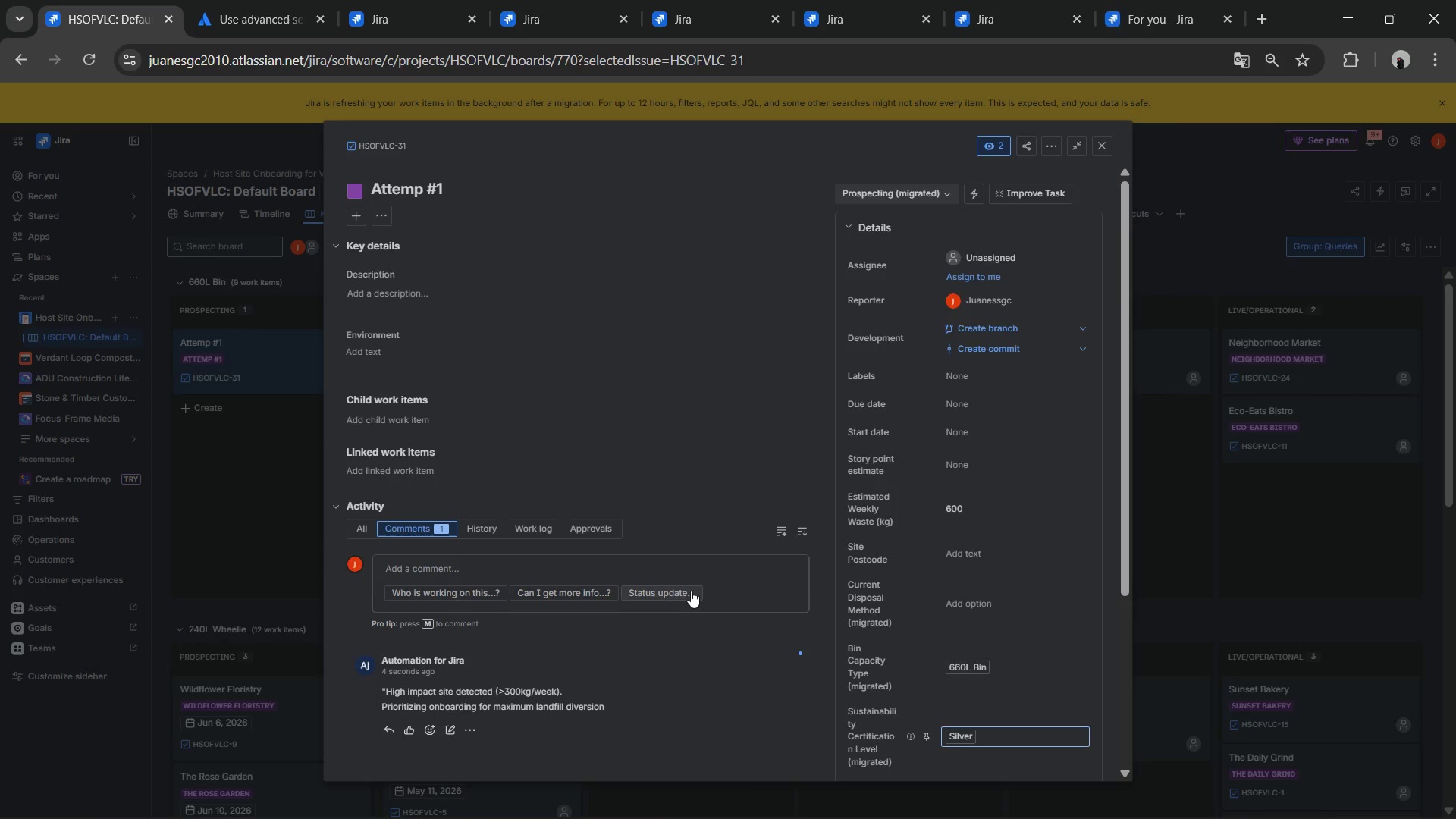 
scroll: coordinate [703, 598], scroll_direction: down, amount: 3.0
 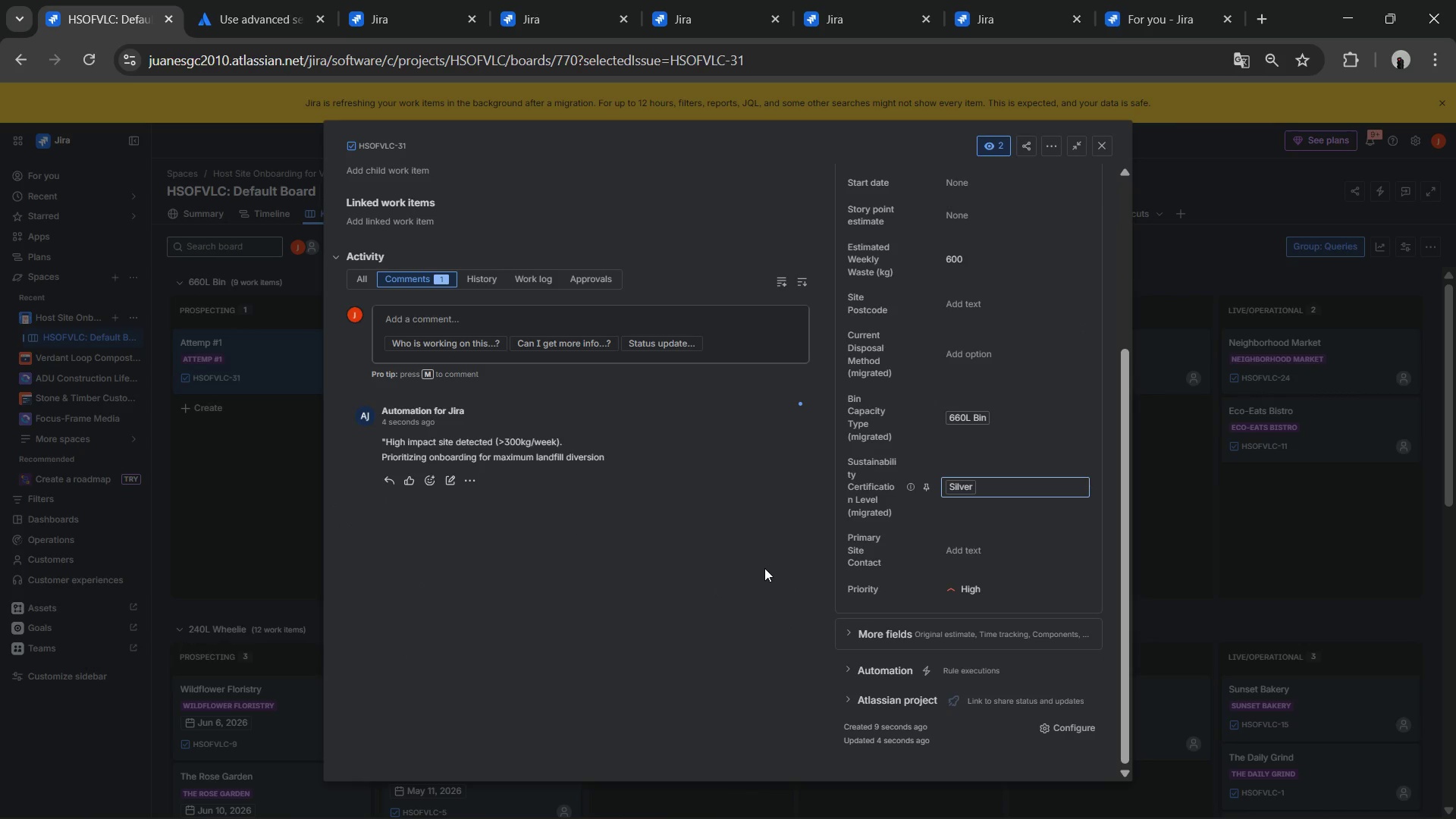 
scroll: coordinate [759, 566], scroll_direction: up, amount: 5.0
 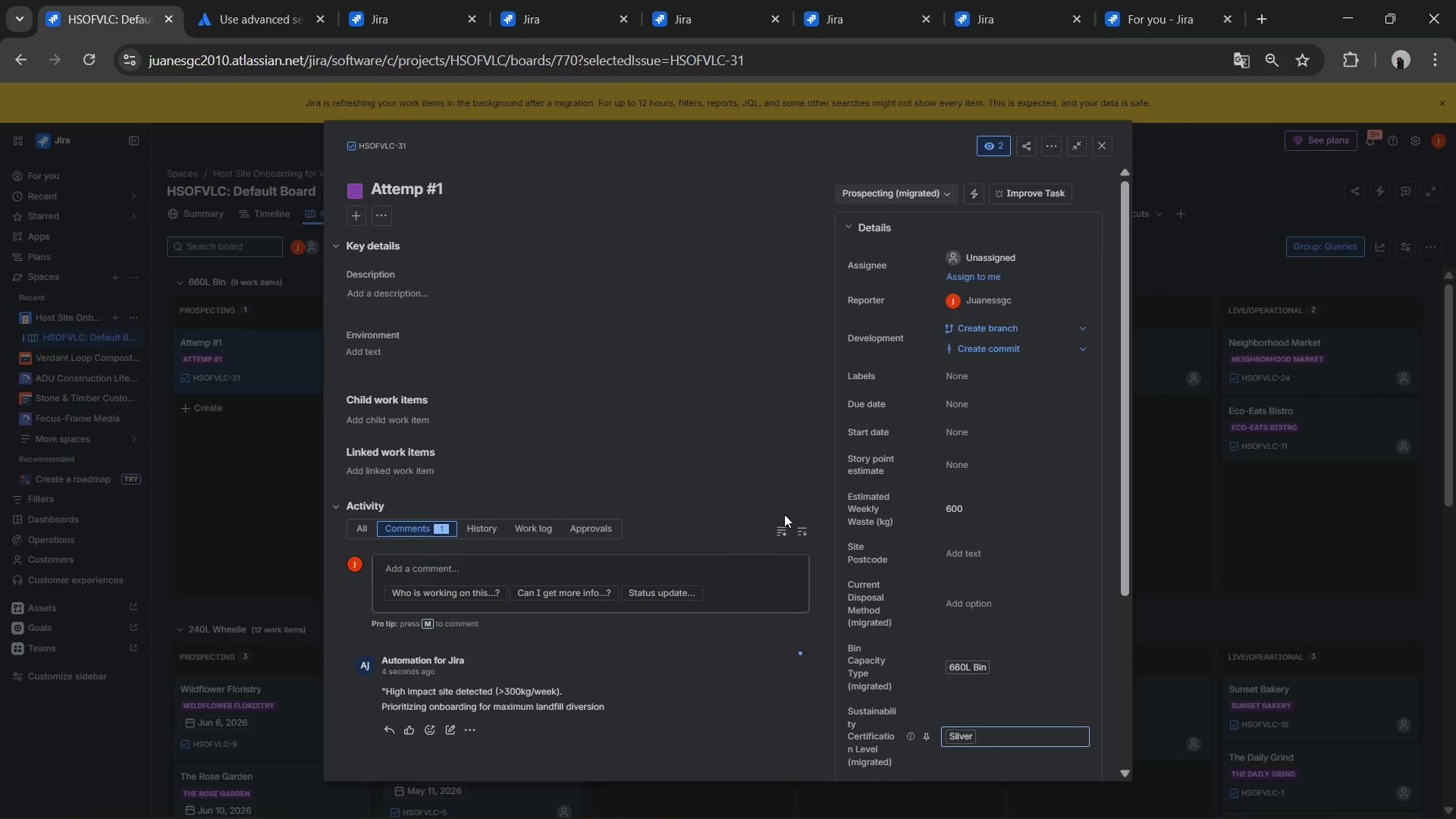 
scroll: coordinate [780, 522], scroll_direction: down, amount: 2.0
 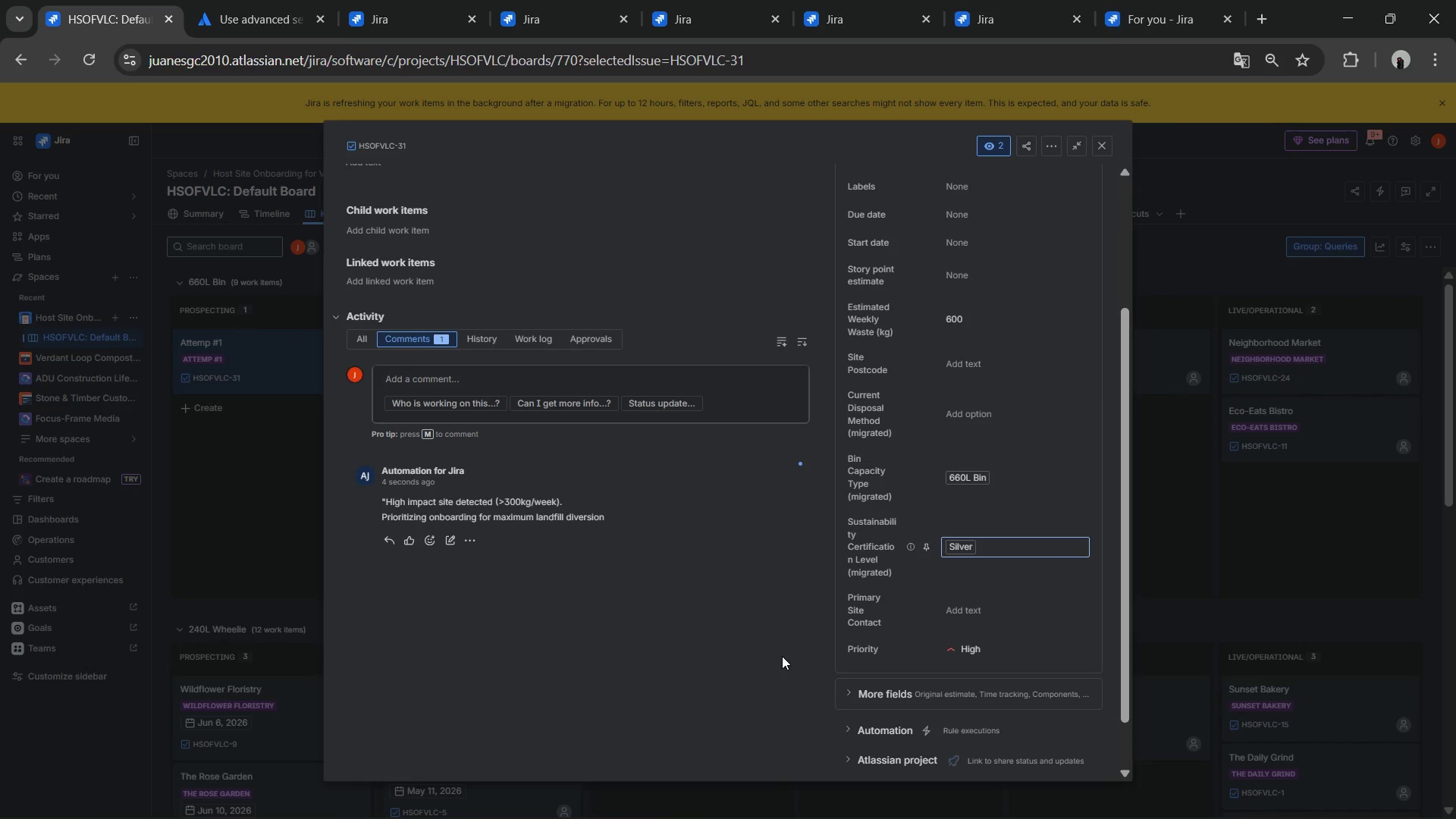 
key(Shift+ShiftLeft)
 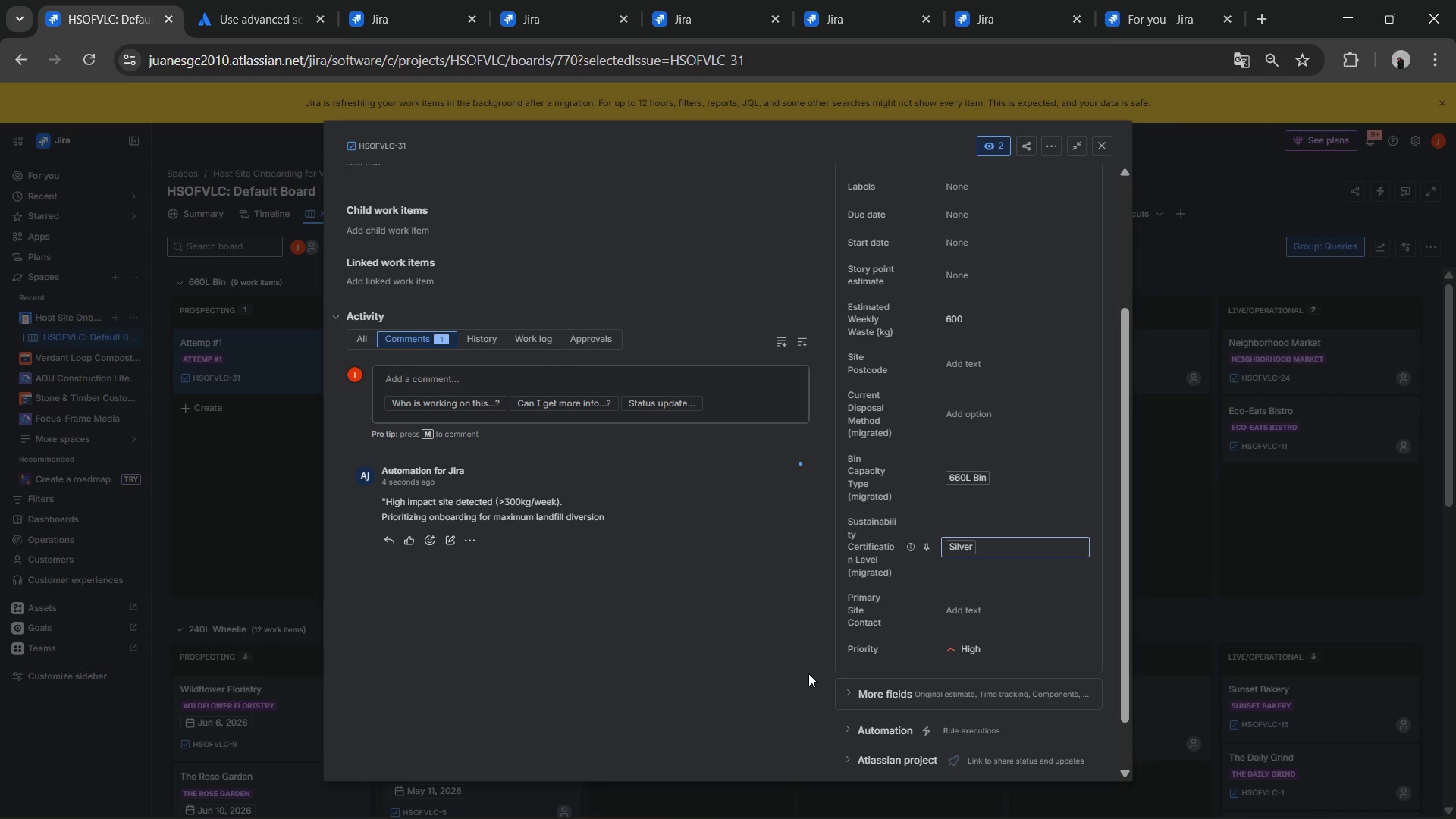 
key(Shift+S)
 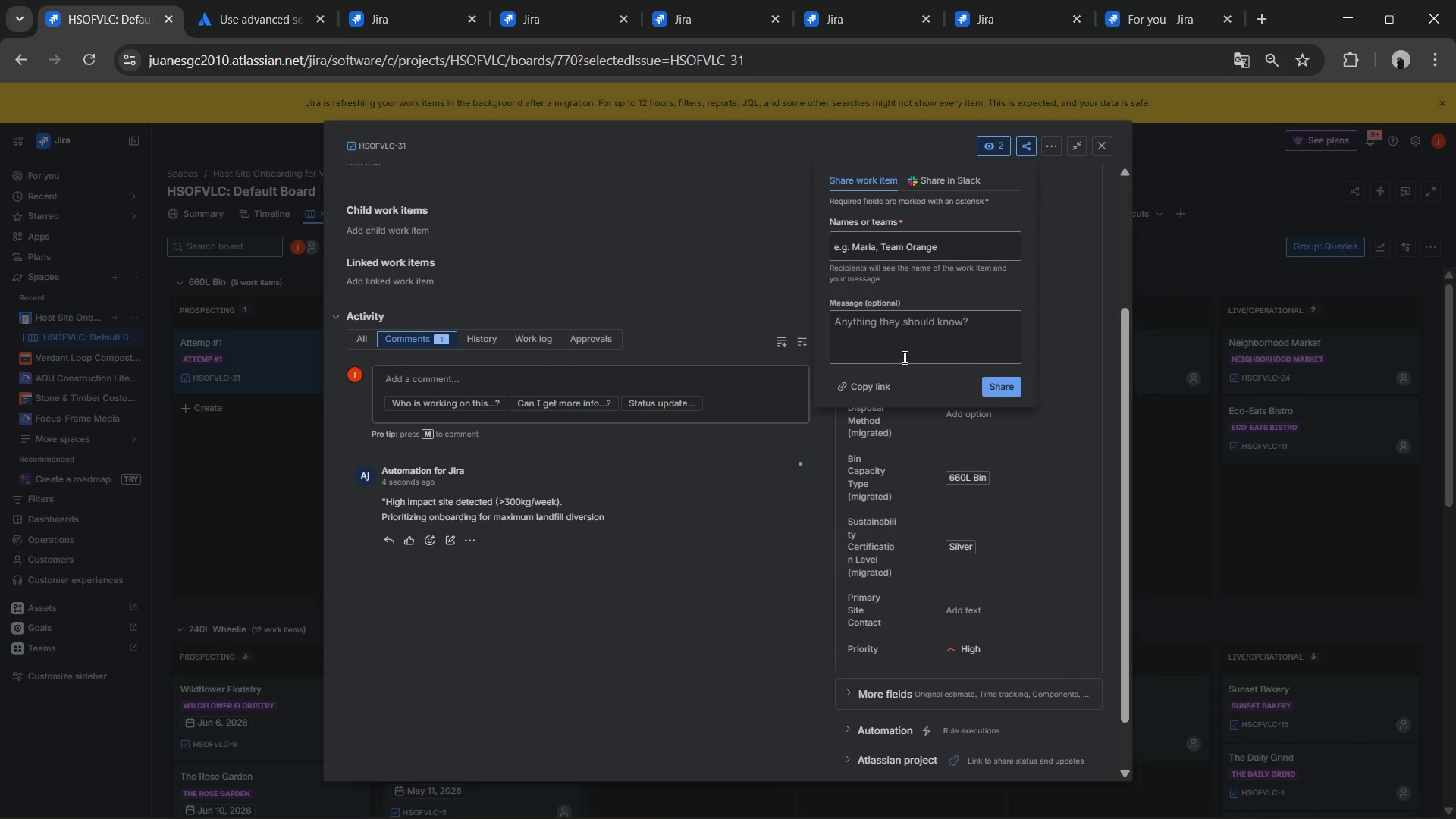 
left_click([806, 522])
 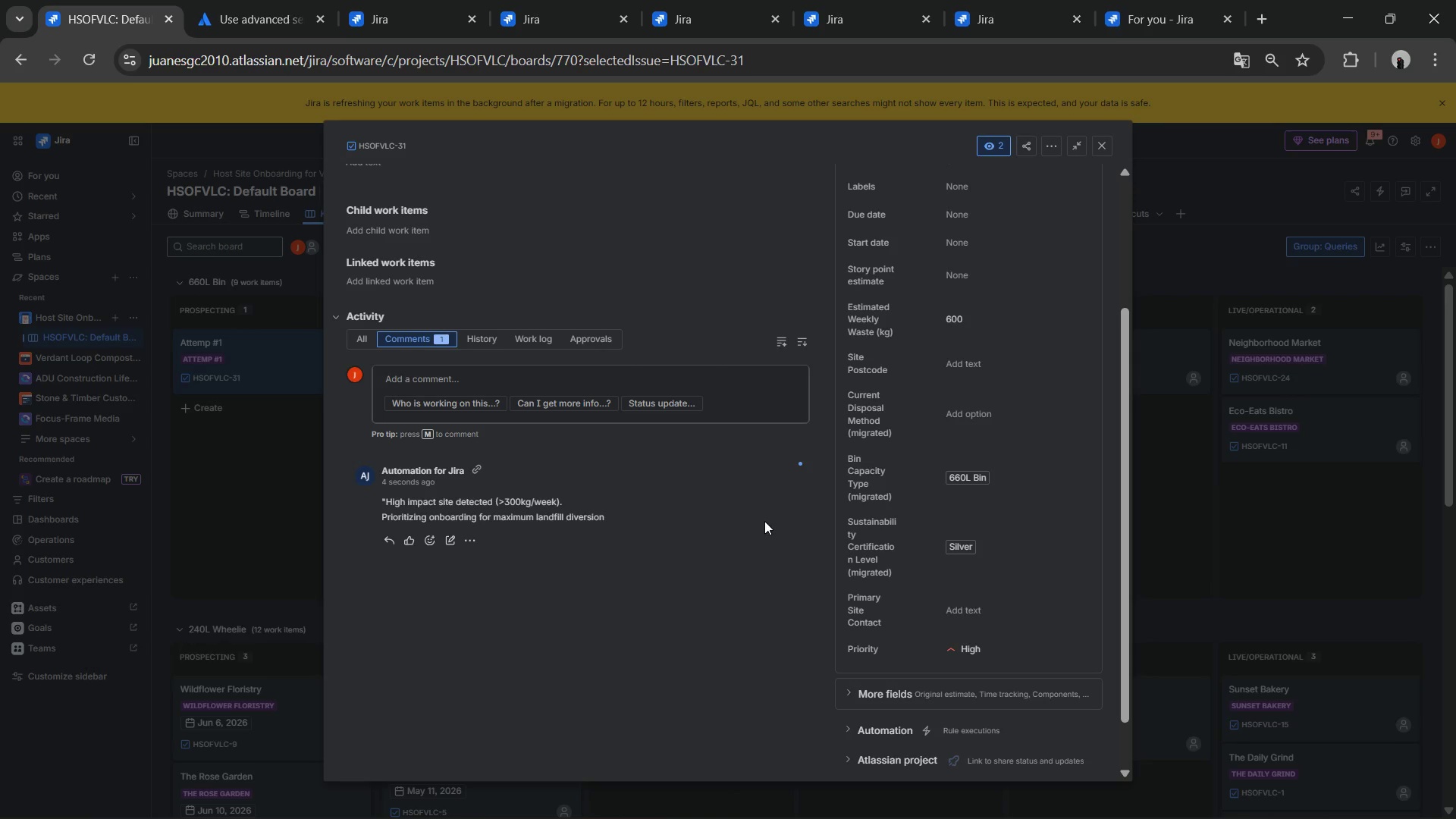 
key(Meta+Shift+ShiftLeft)
 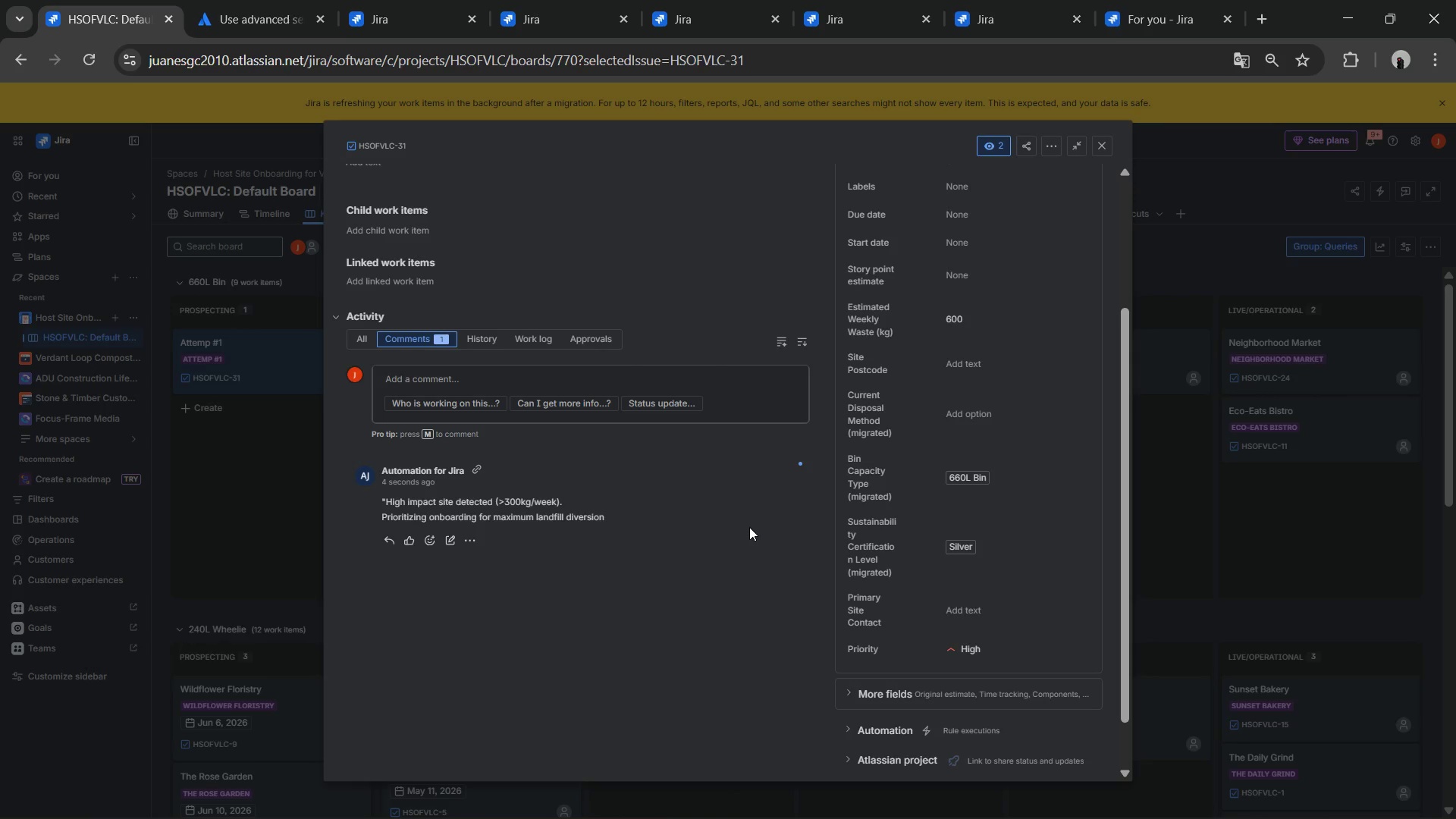 
key(Meta+Shift+S)
 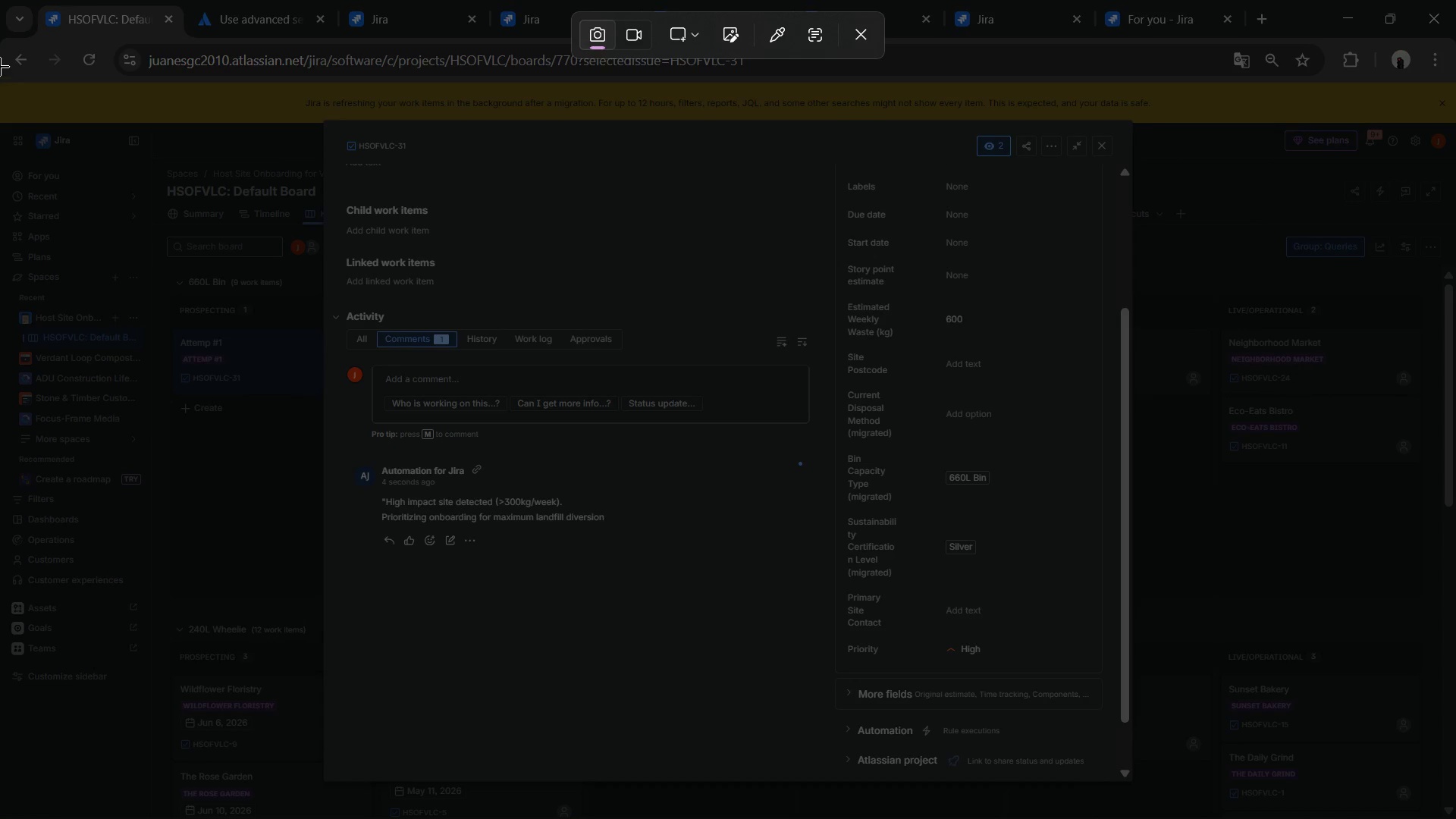 
left_click_drag(start_coordinate=[0, 0], to_coordinate=[1455, 818])
 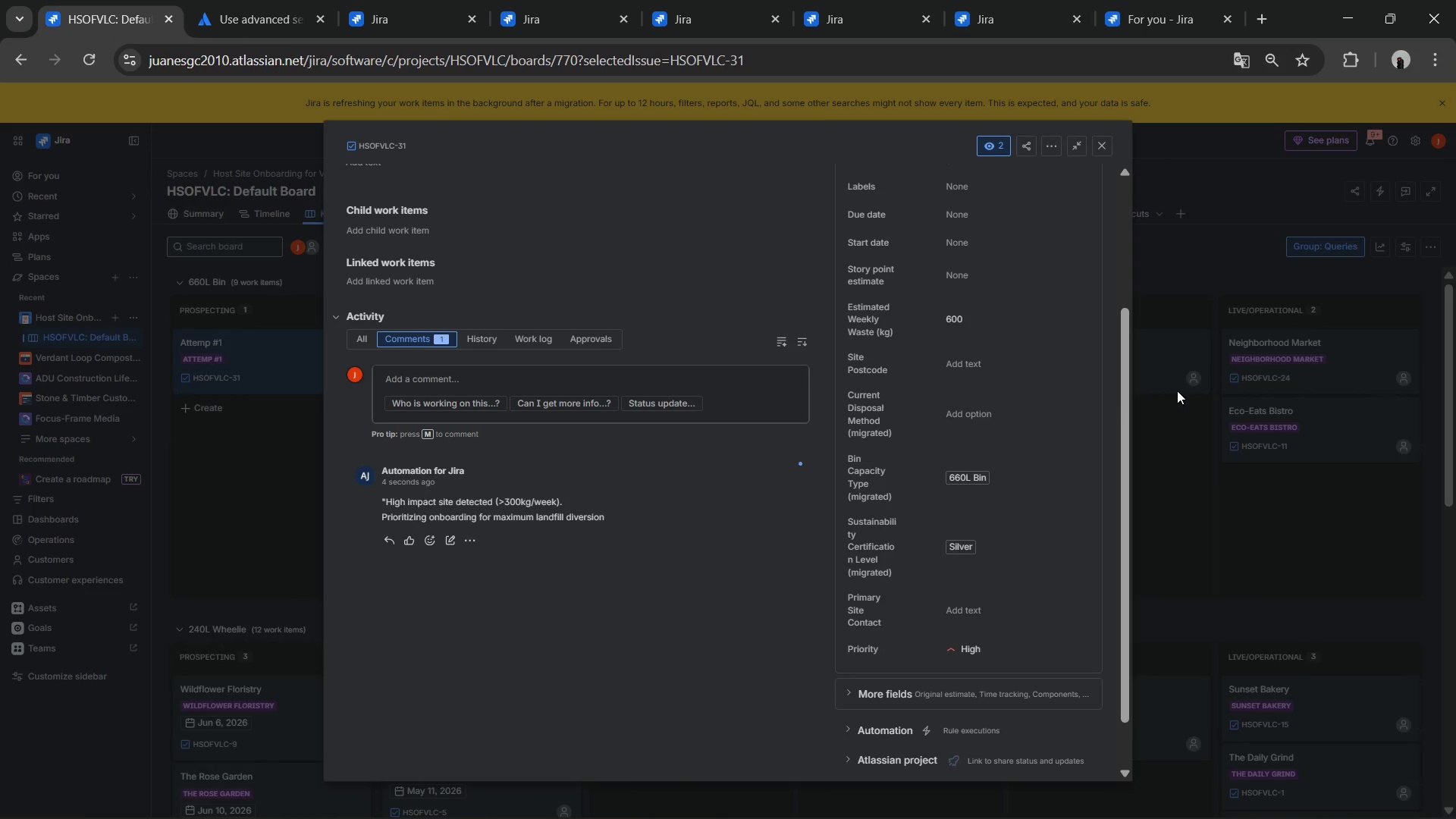 
left_click([1103, 153])
 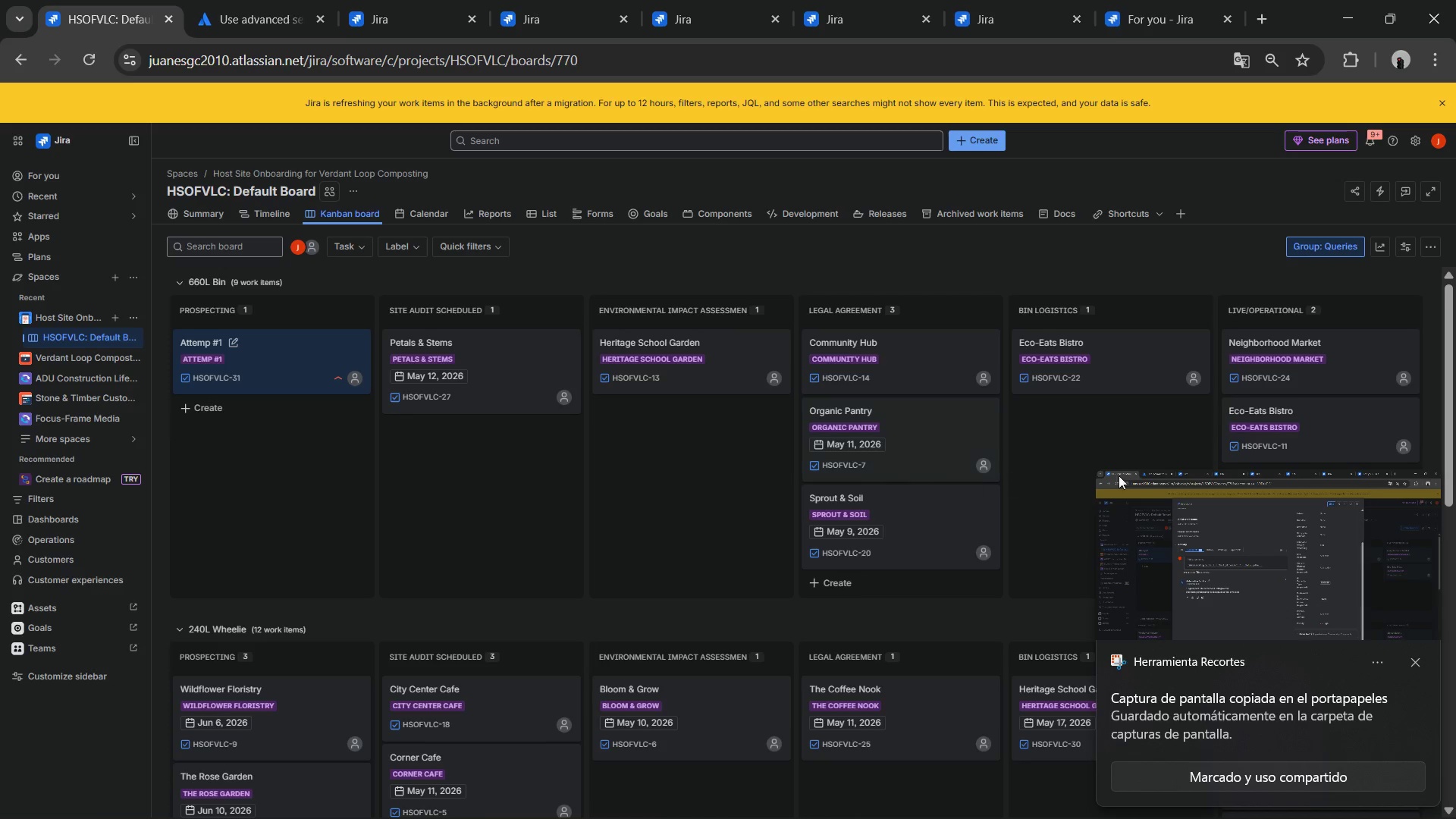 
left_click([1414, 662])
 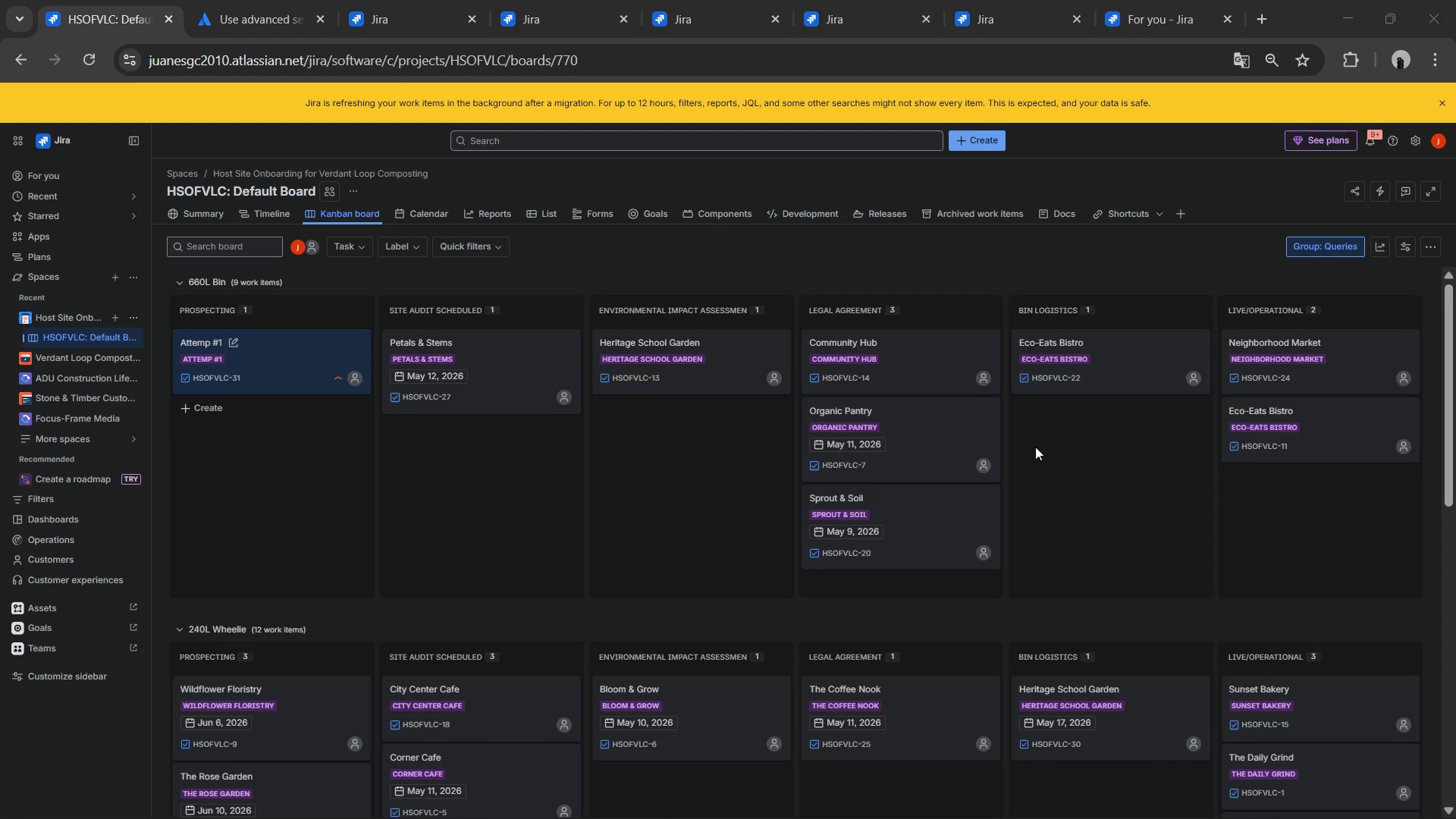 
scroll: coordinate [890, 467], scroll_direction: up, amount: 2.0
 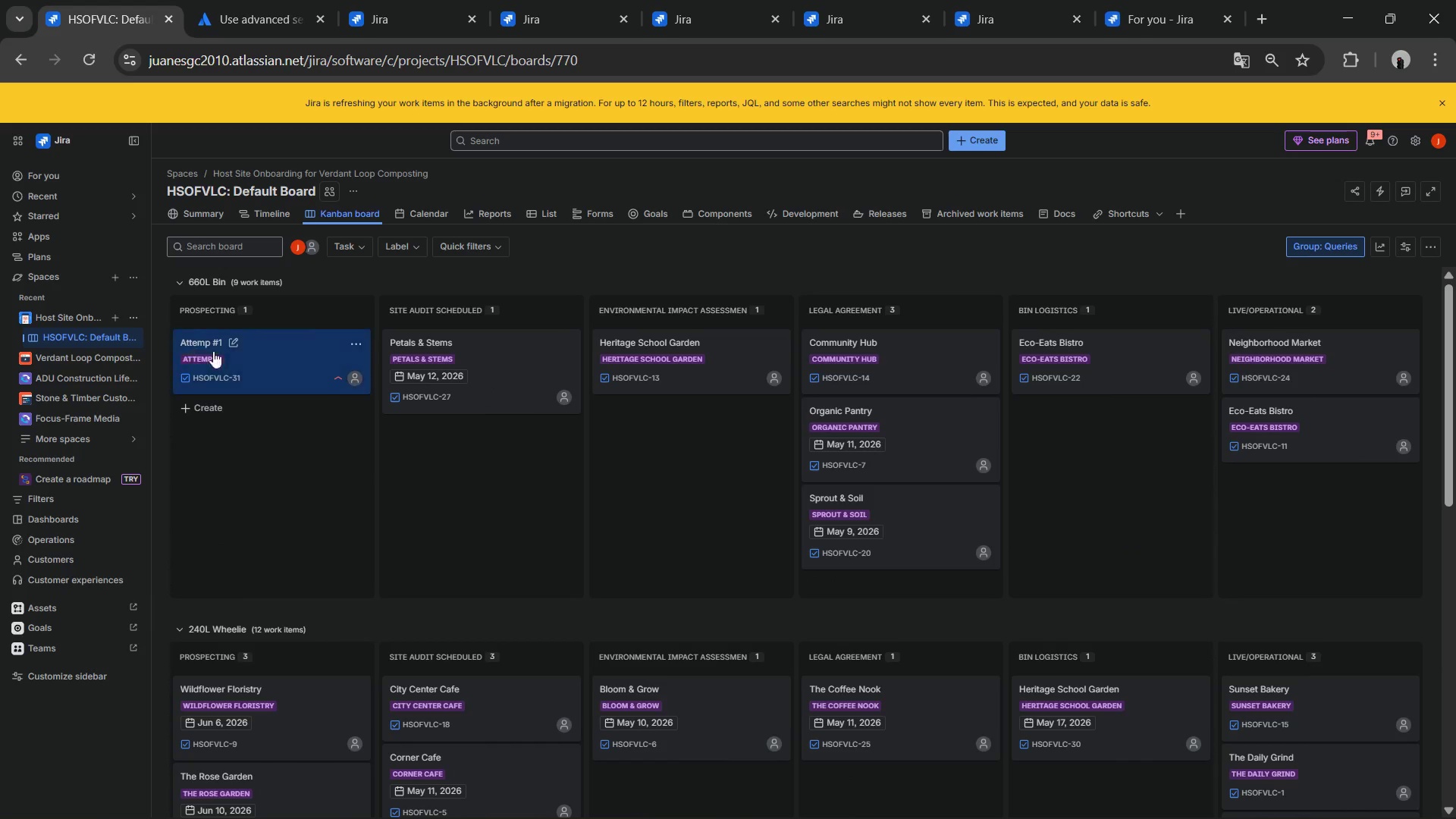 
left_click_drag(start_coordinate=[284, 353], to_coordinate=[271, 419])
 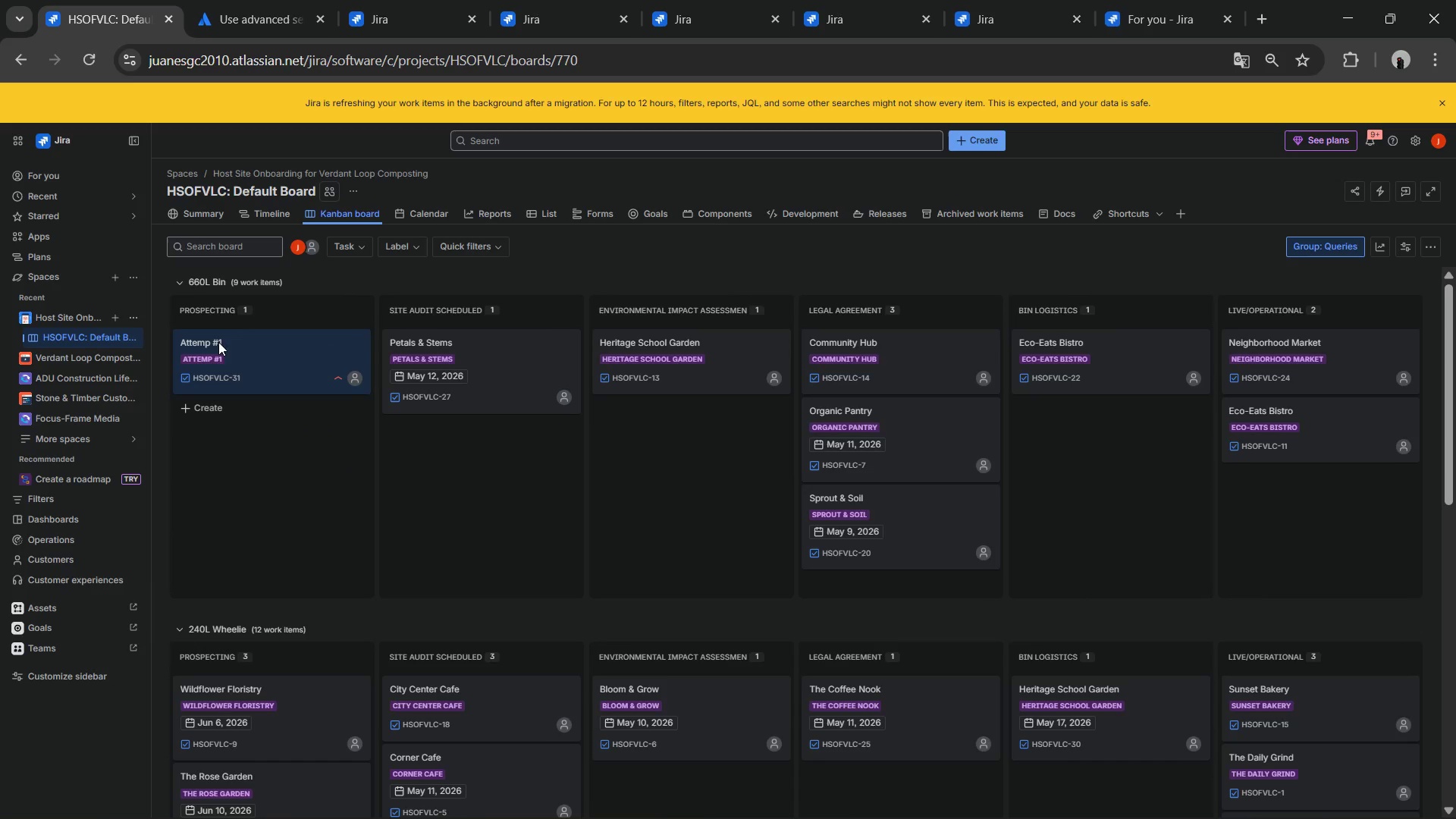 
scroll: coordinate [313, 618], scroll_direction: down, amount: 10.0
 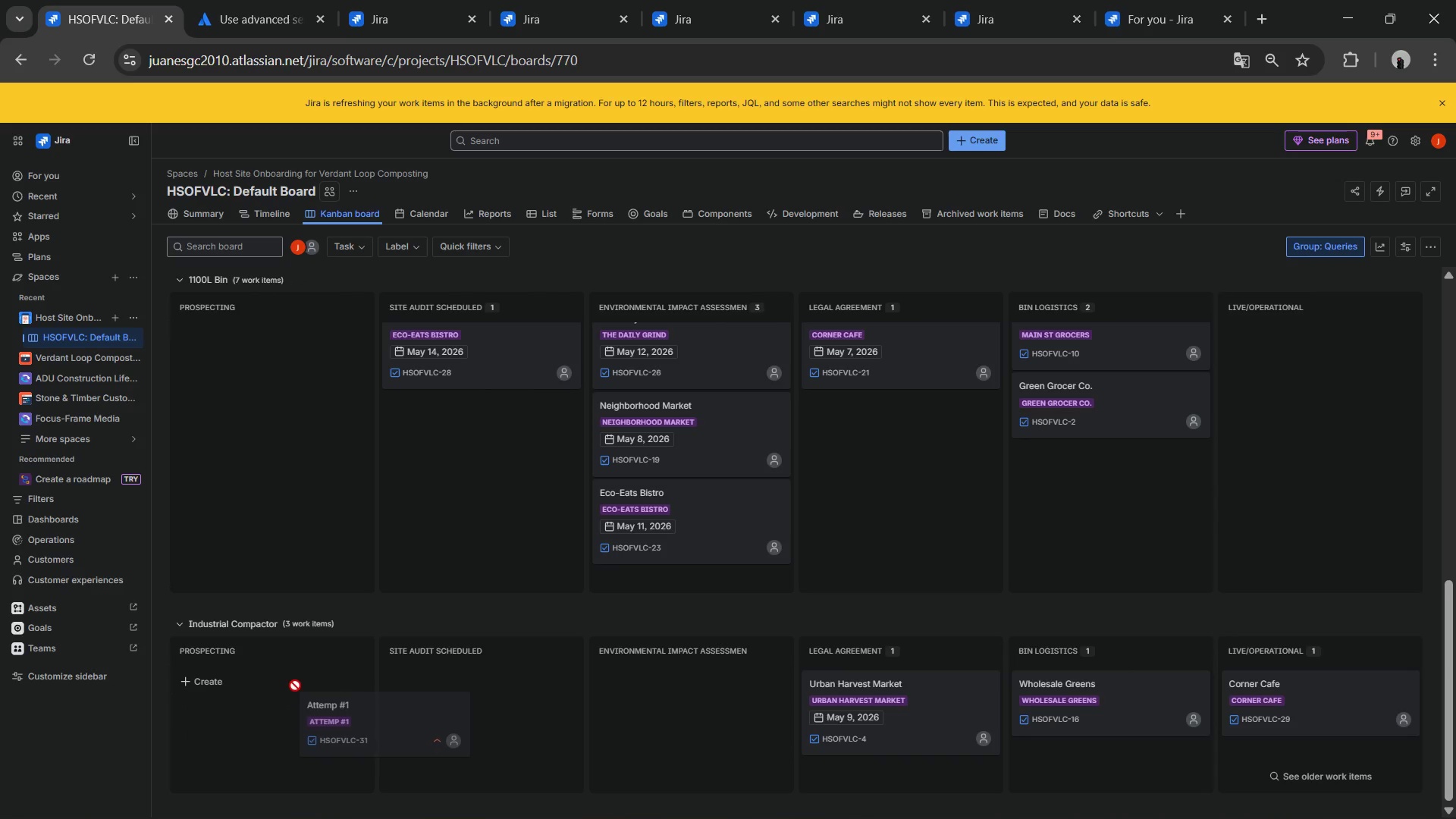 
left_click([178, 279])
 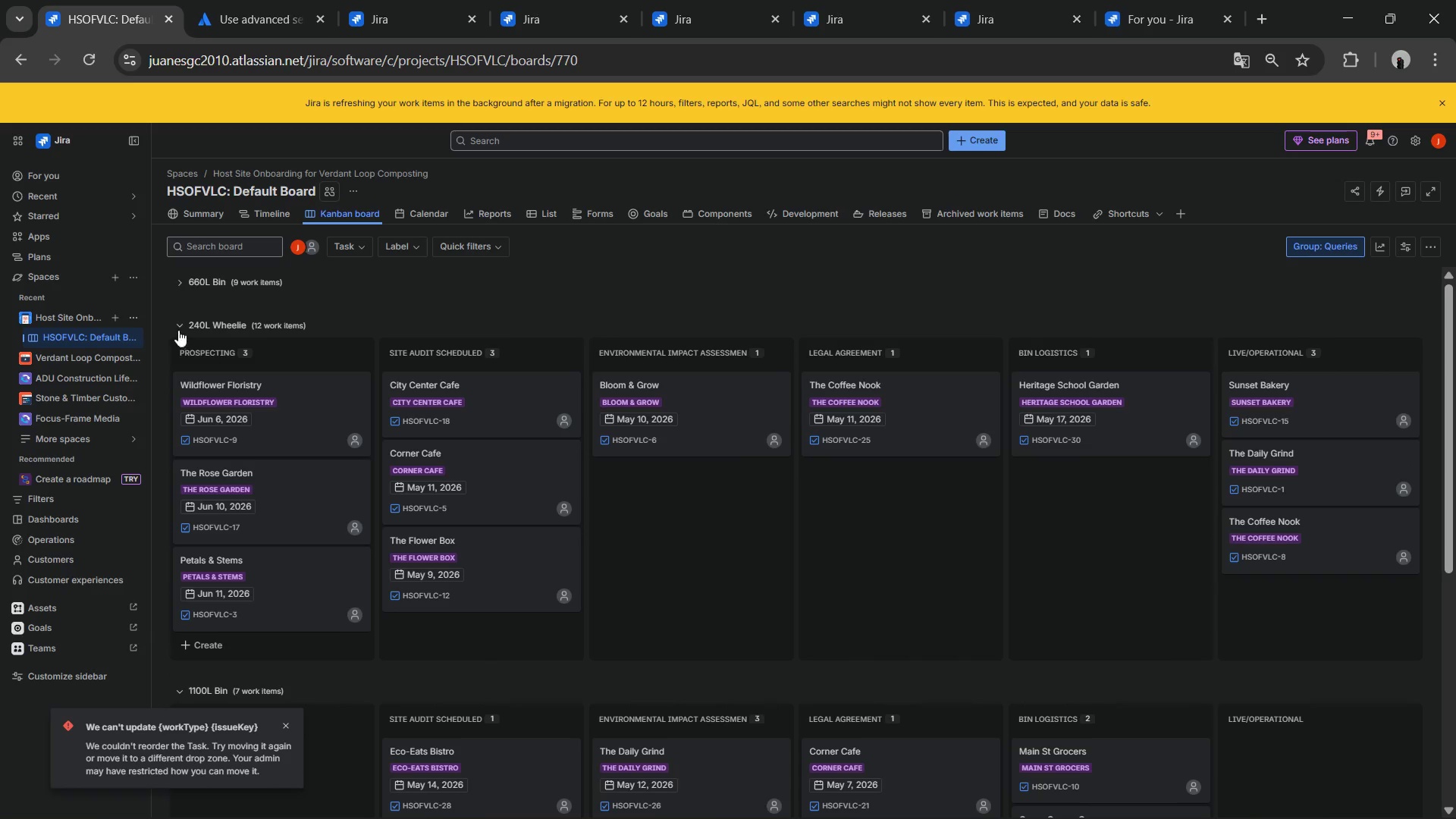 
left_click([175, 322])
 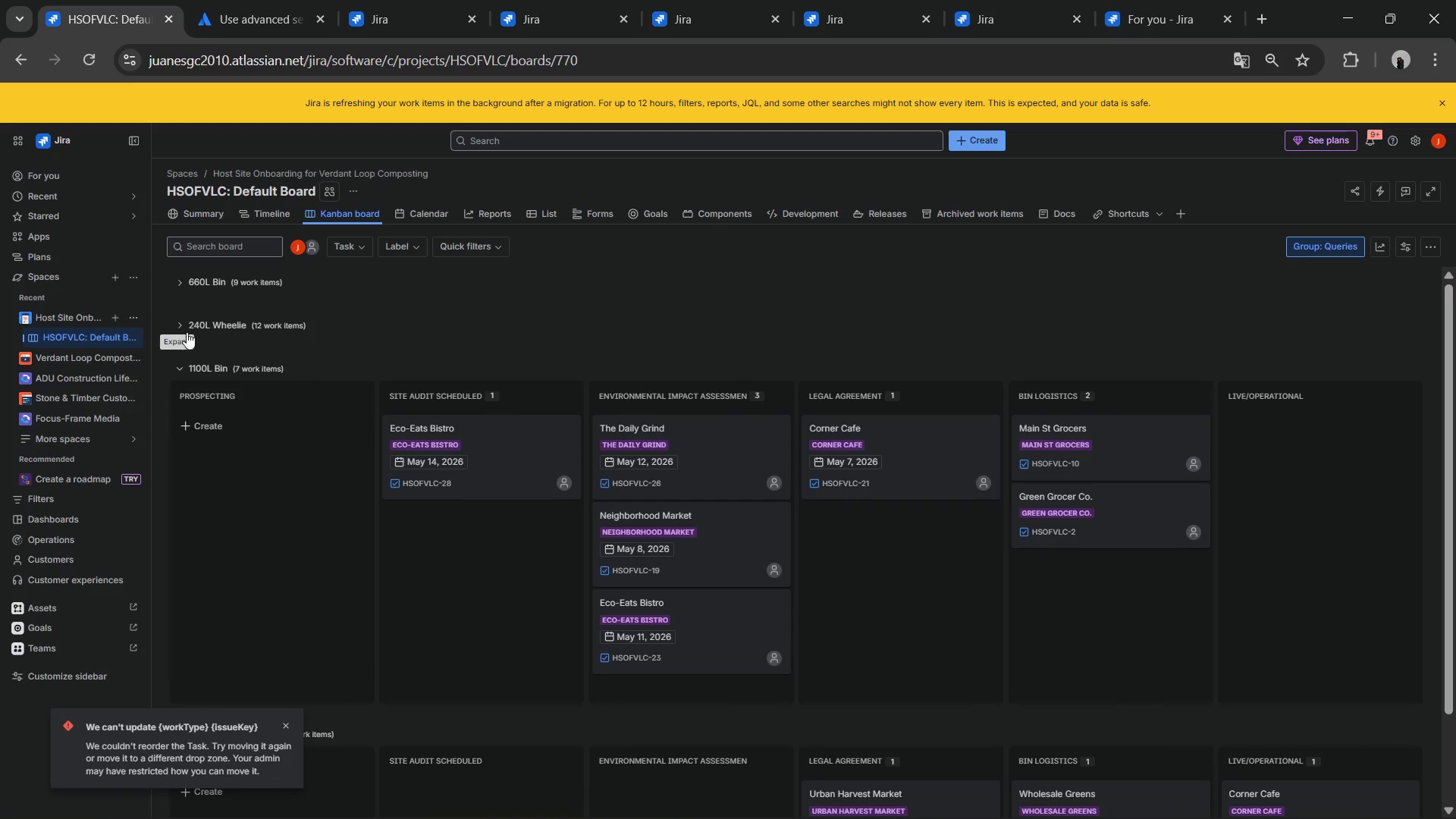 
scroll: coordinate [196, 334], scroll_direction: none, amount: 0.0
 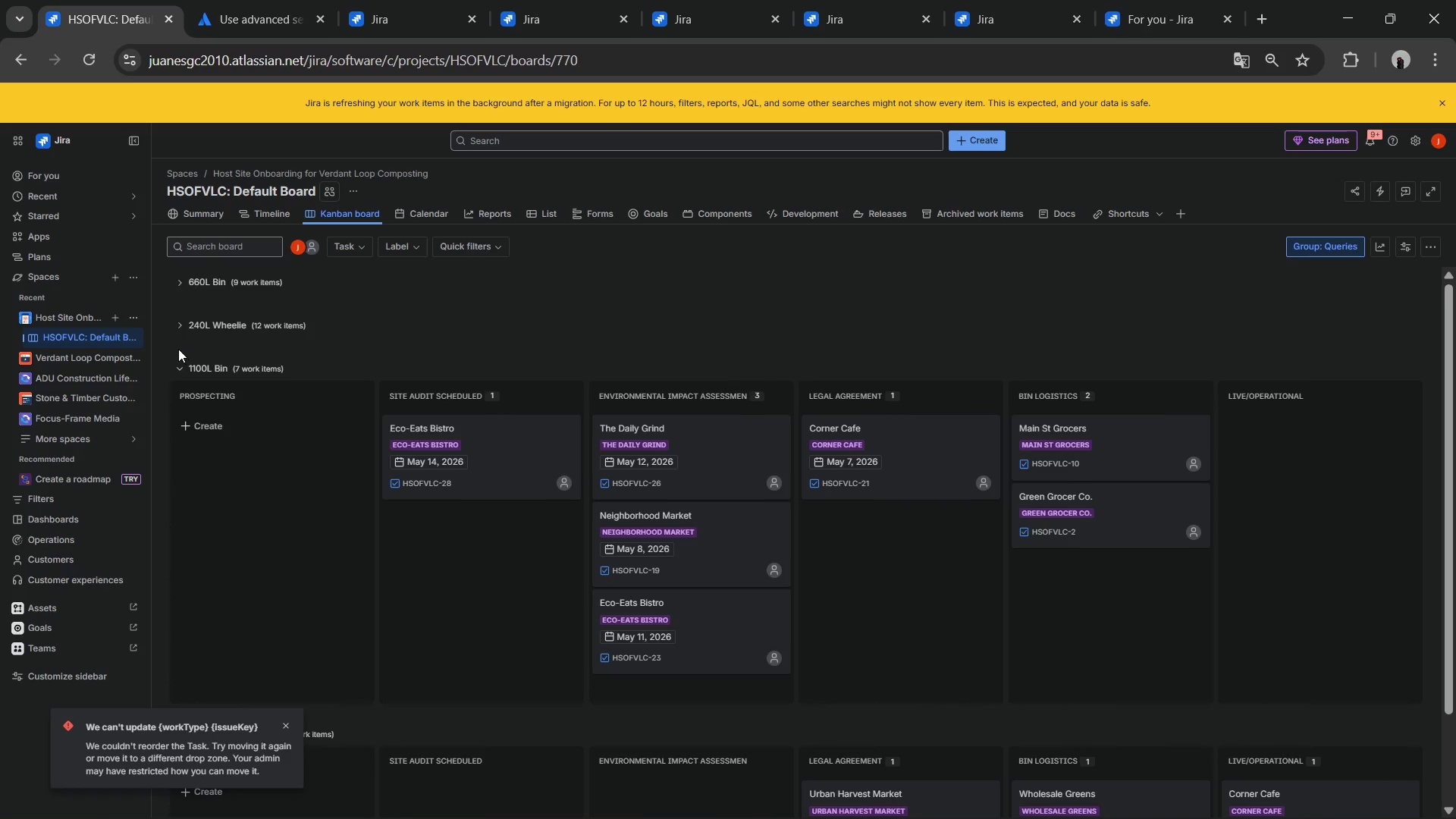 
left_click([178, 362])
 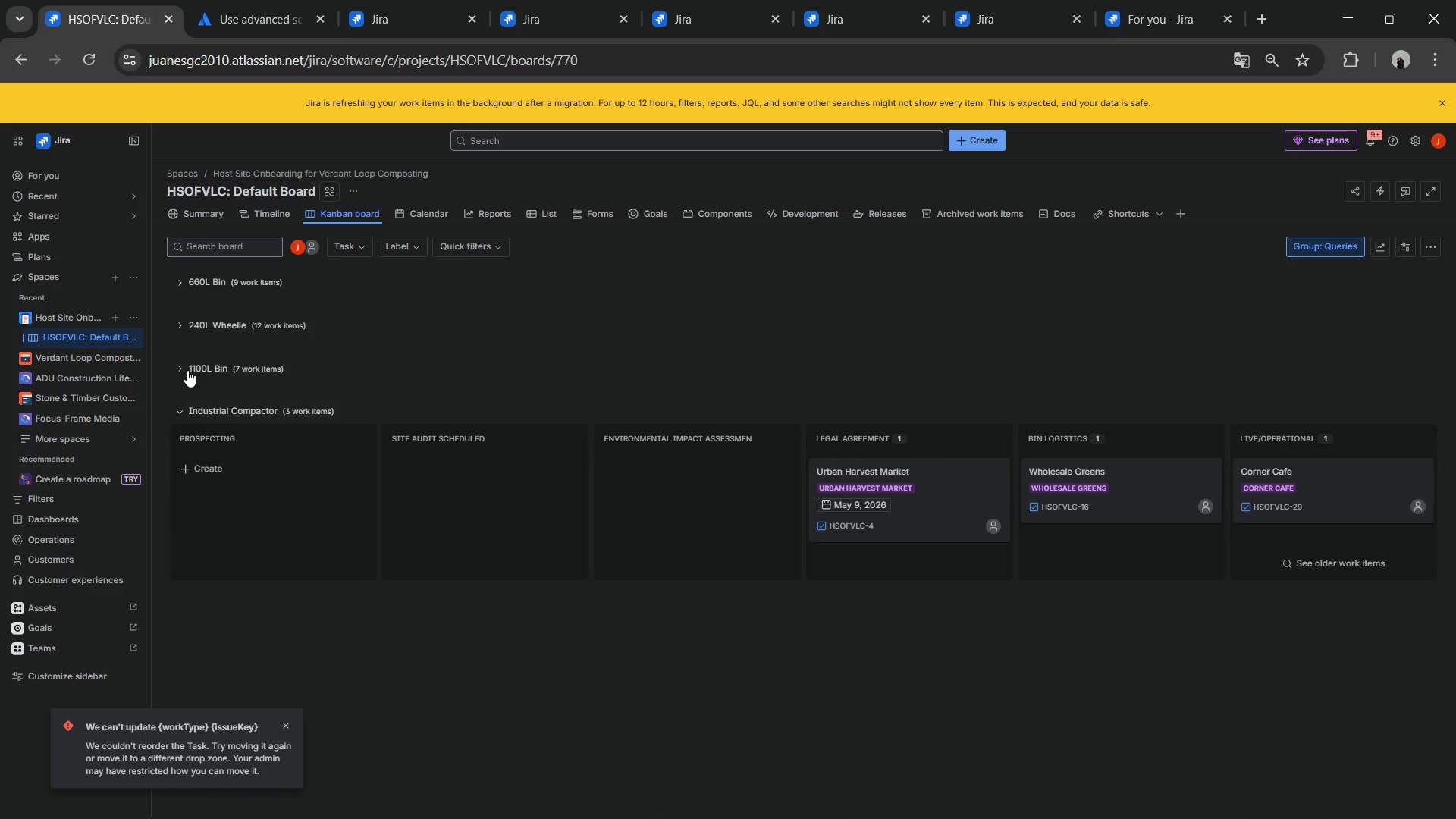 
left_click([180, 369])
 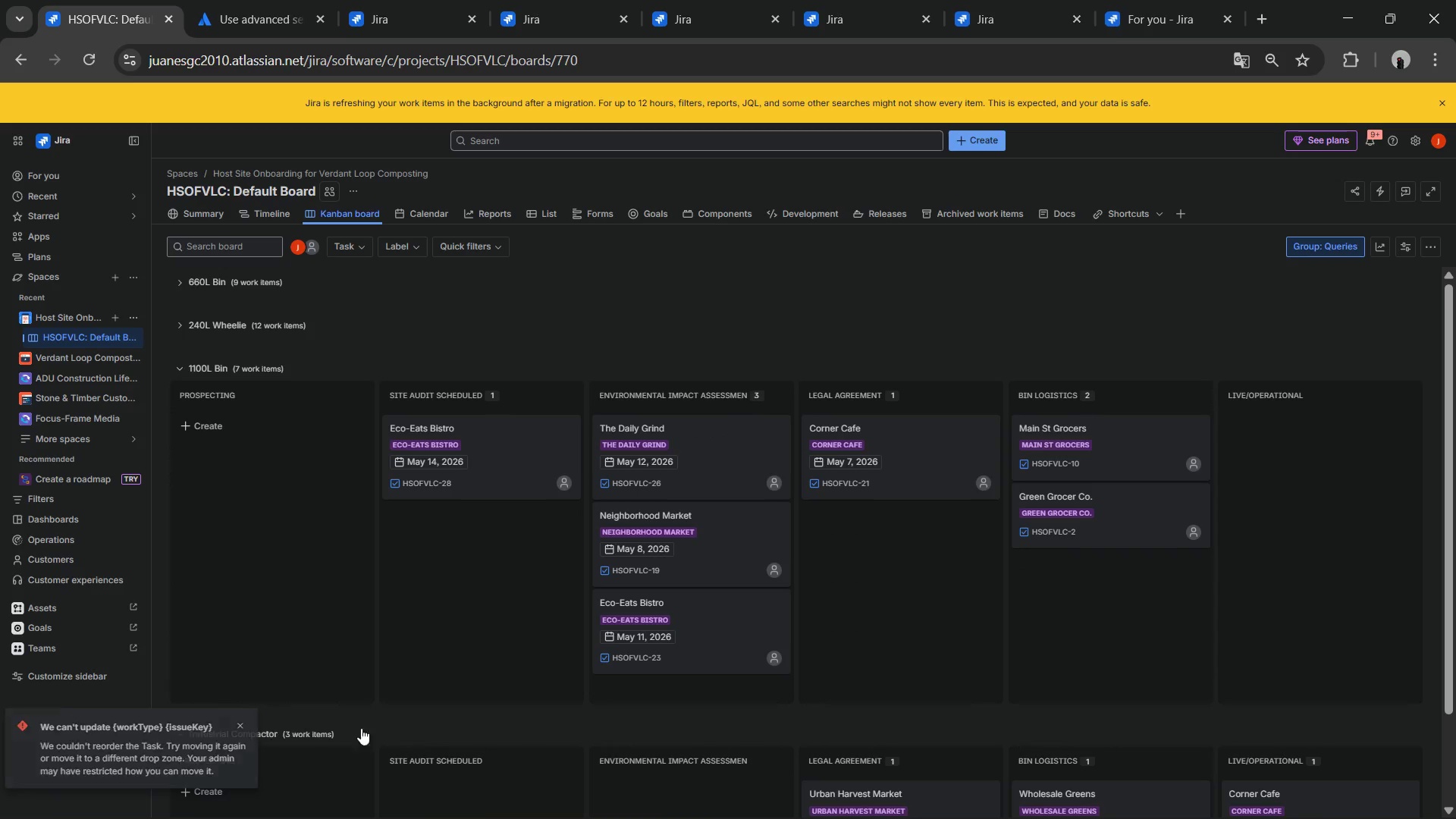 
scroll: coordinate [316, 579], scroll_direction: down, amount: 1.0
 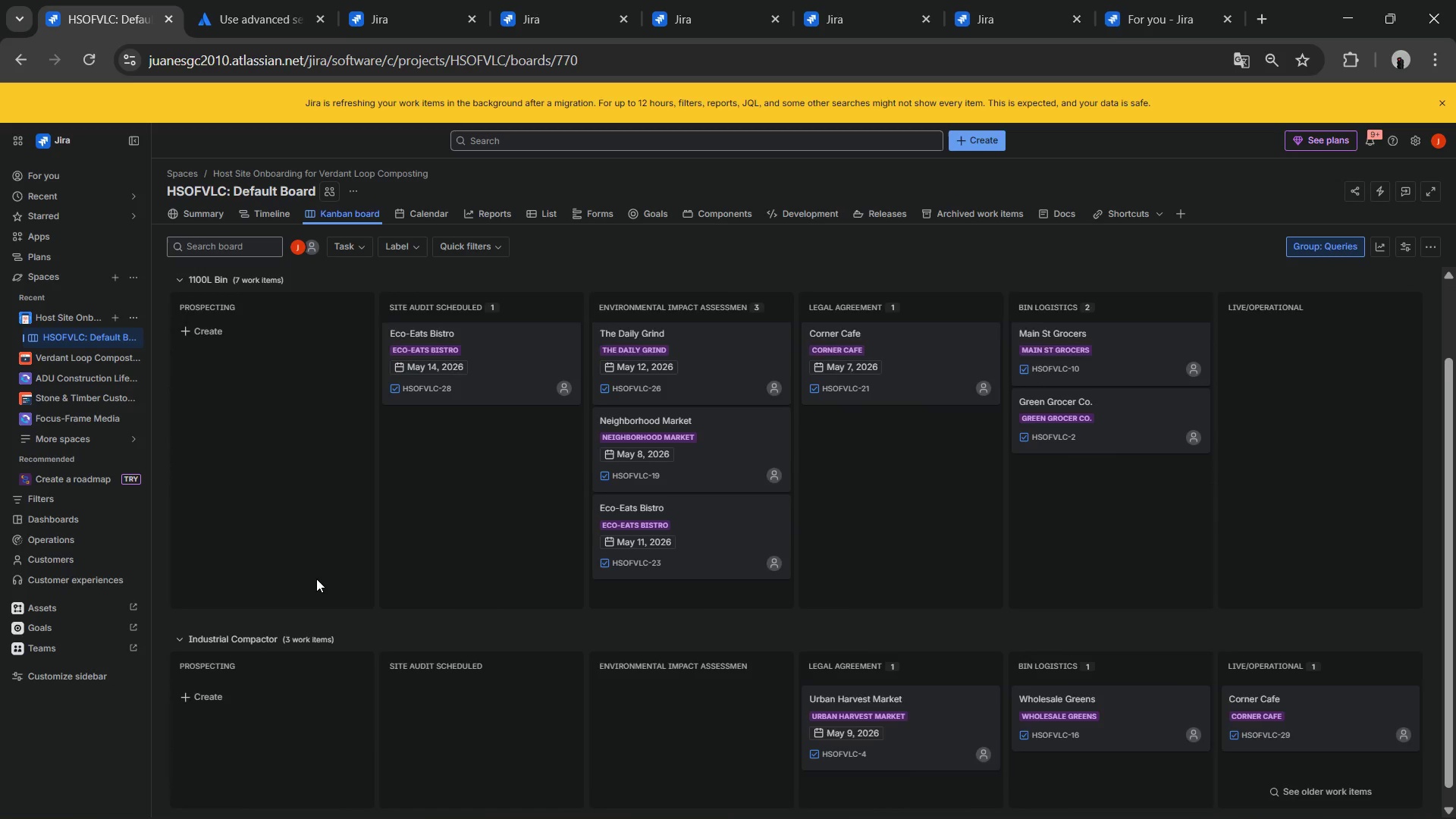 
scroll: coordinate [316, 579], scroll_direction: up, amount: 1.0
 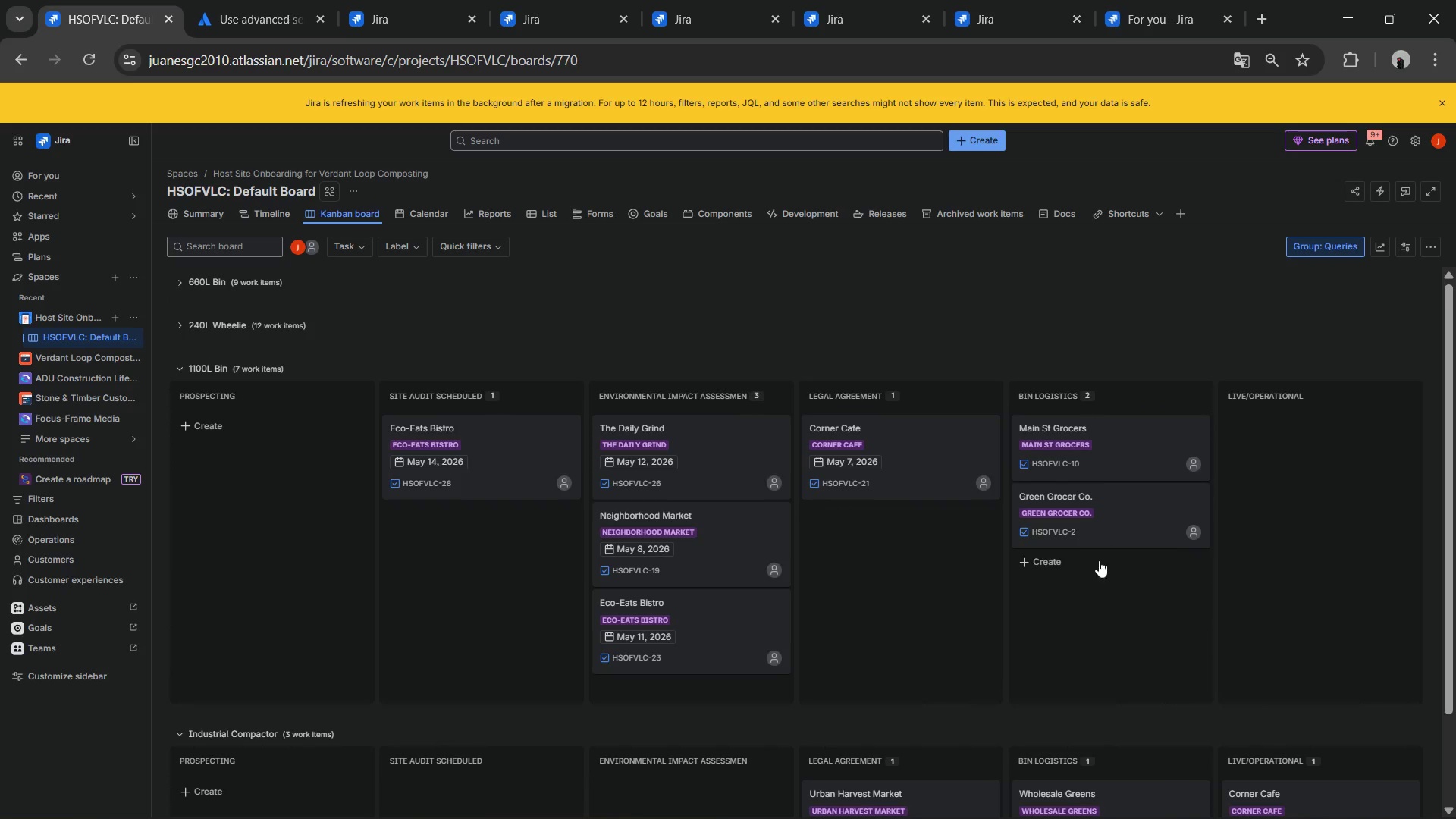 
left_click_drag(start_coordinate=[1449, 531], to_coordinate=[1448, 543])
 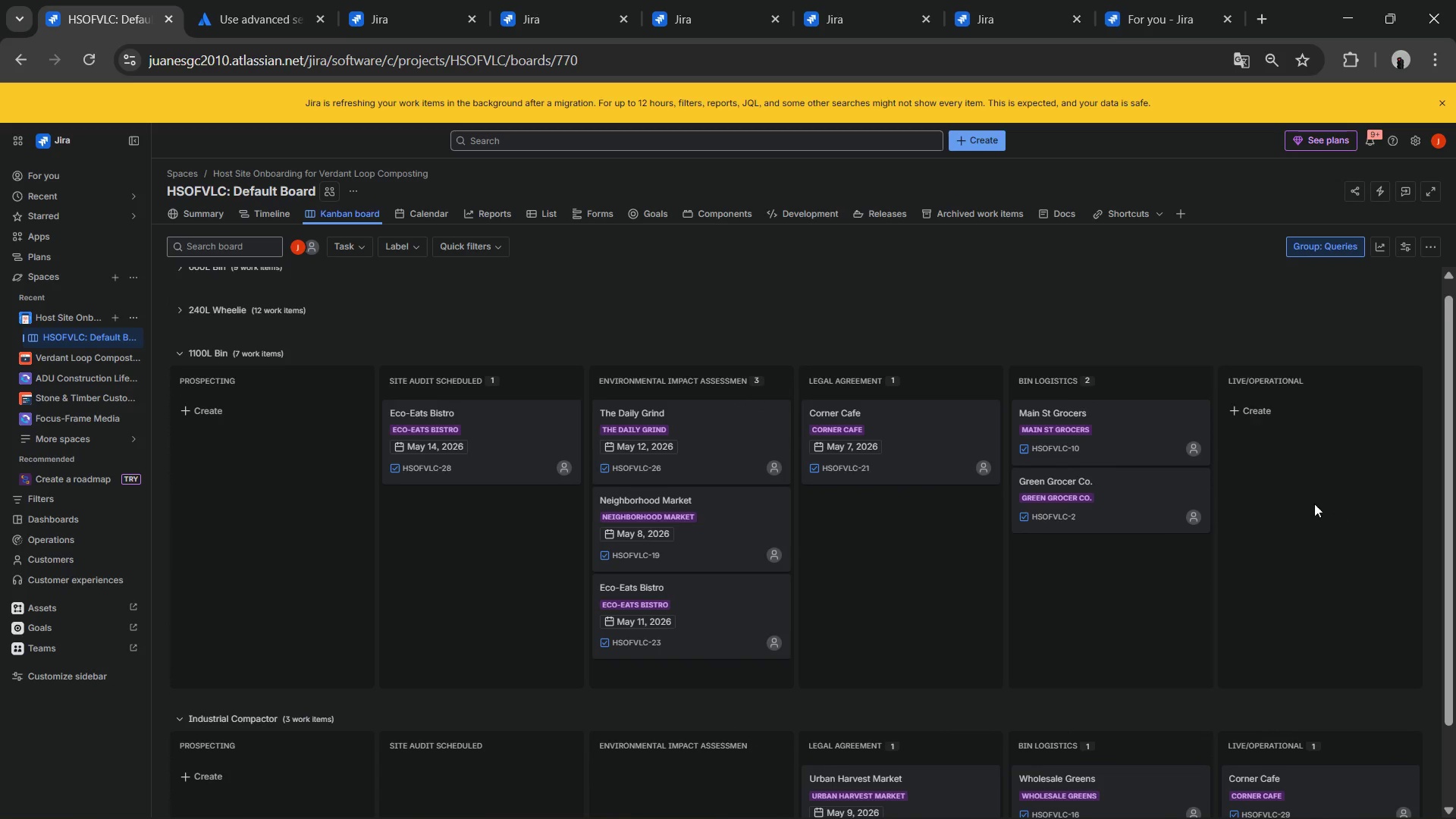 
key(Control+ControlLeft)
 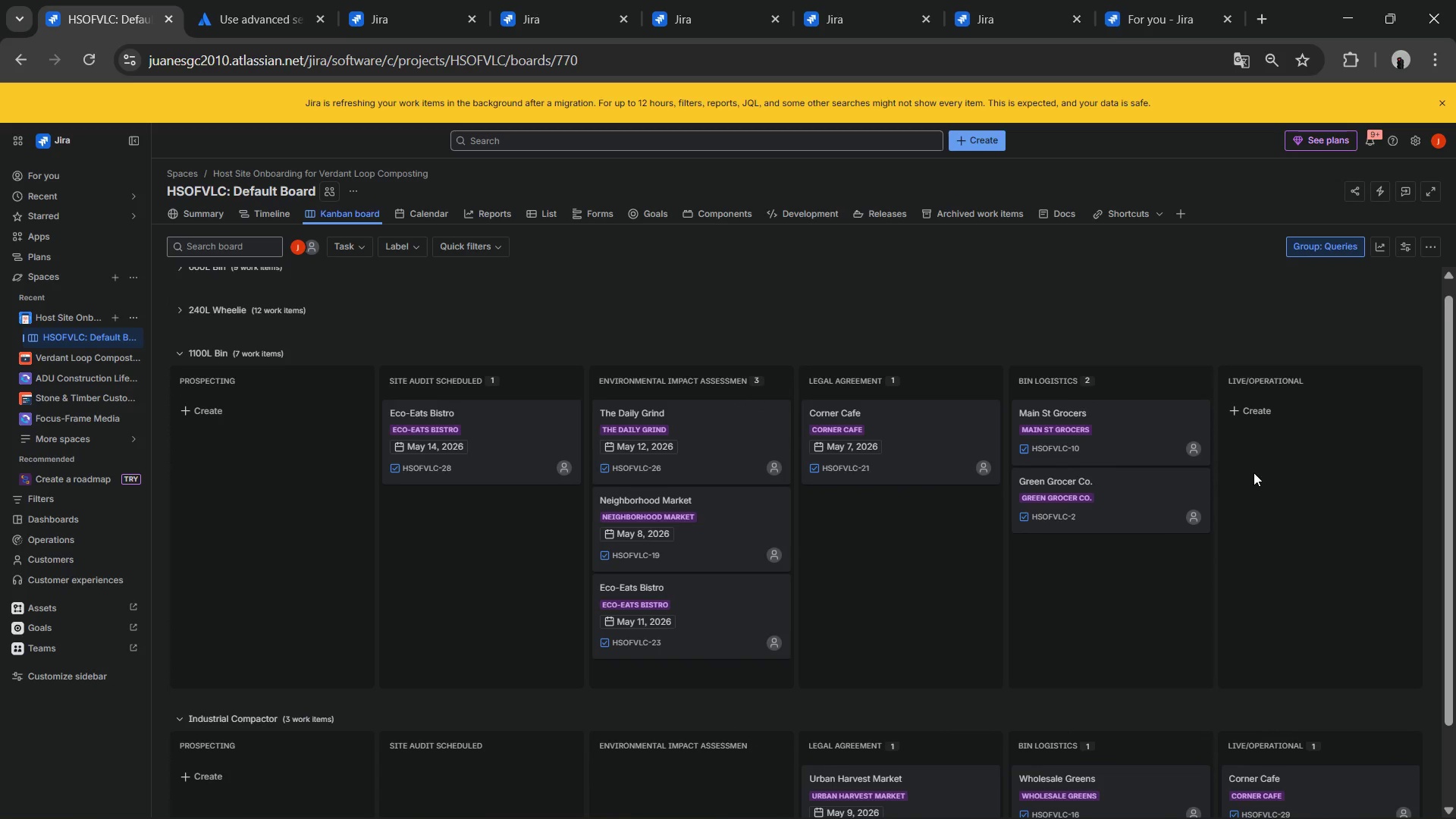 
hold_key(key=ControlLeft, duration=1.44)
scroll: coordinate [1250, 475], scroll_direction: down, amount: 2.0
 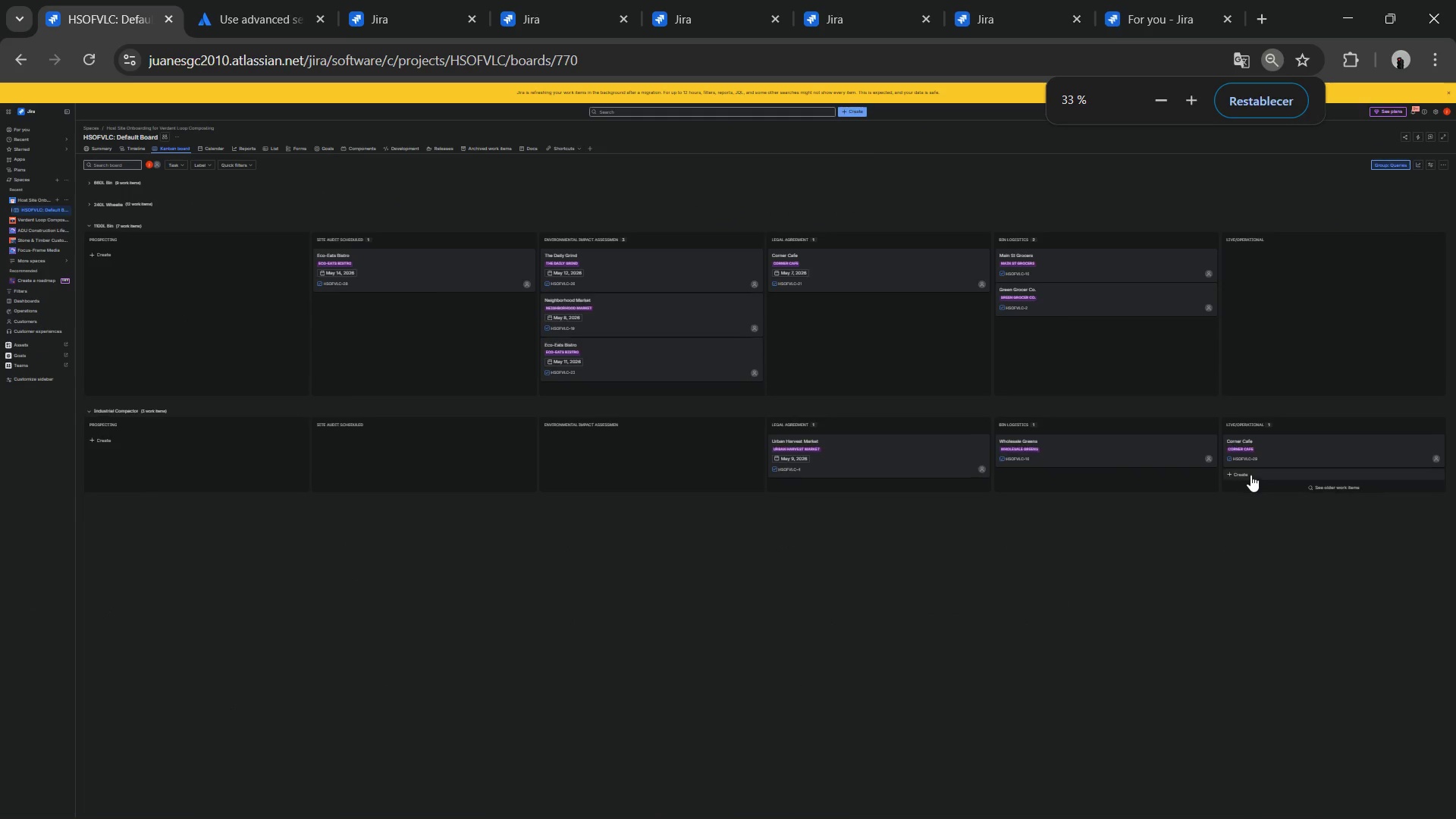 
hold_key(key=ControlLeft, duration=2.36)
scroll: coordinate [192, 243], scroll_direction: up, amount: 1.0
 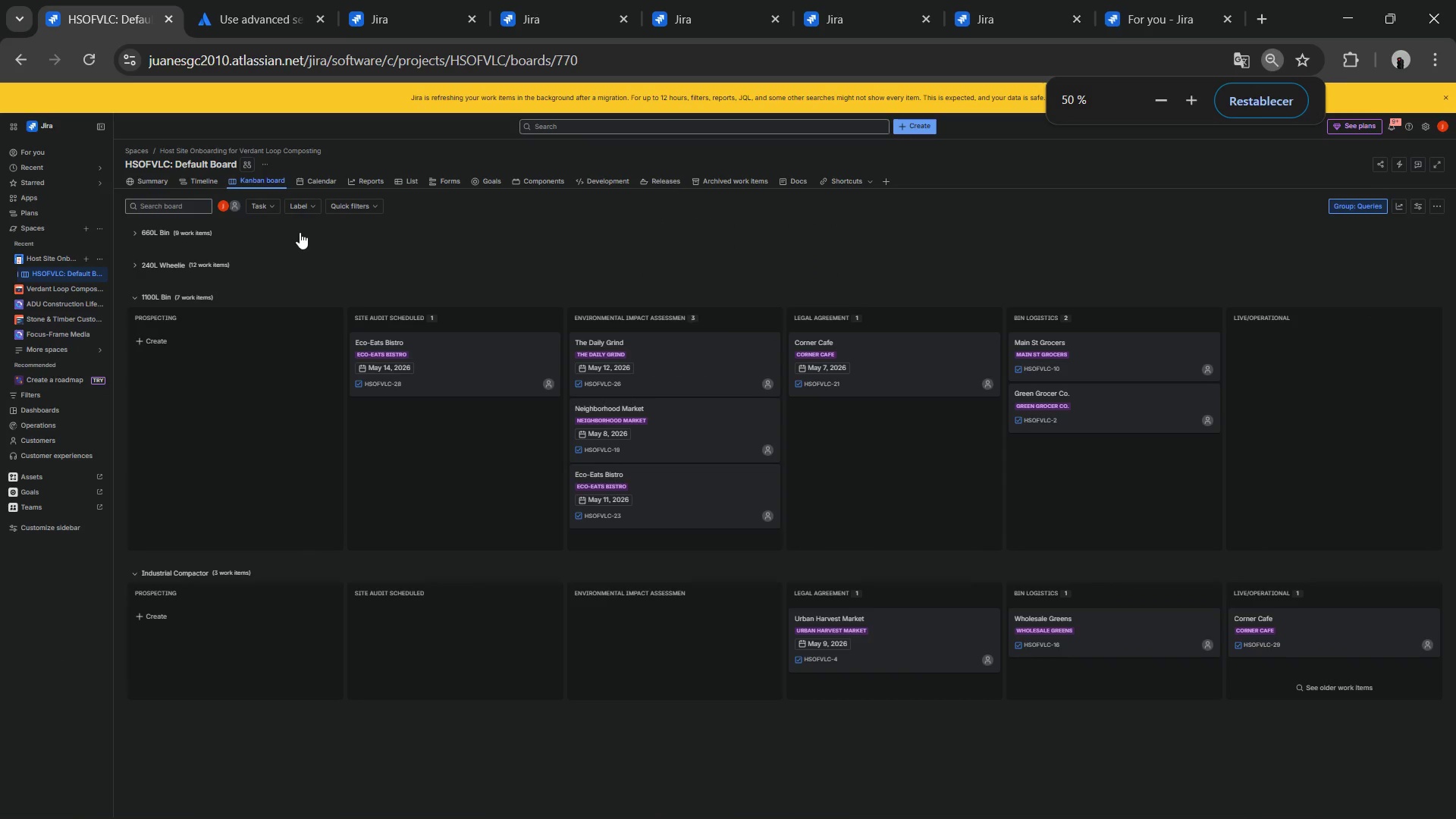 
hold_key(key=ControlLeft, duration=0.69)
scroll: coordinate [300, 231], scroll_direction: up, amount: 1.0
 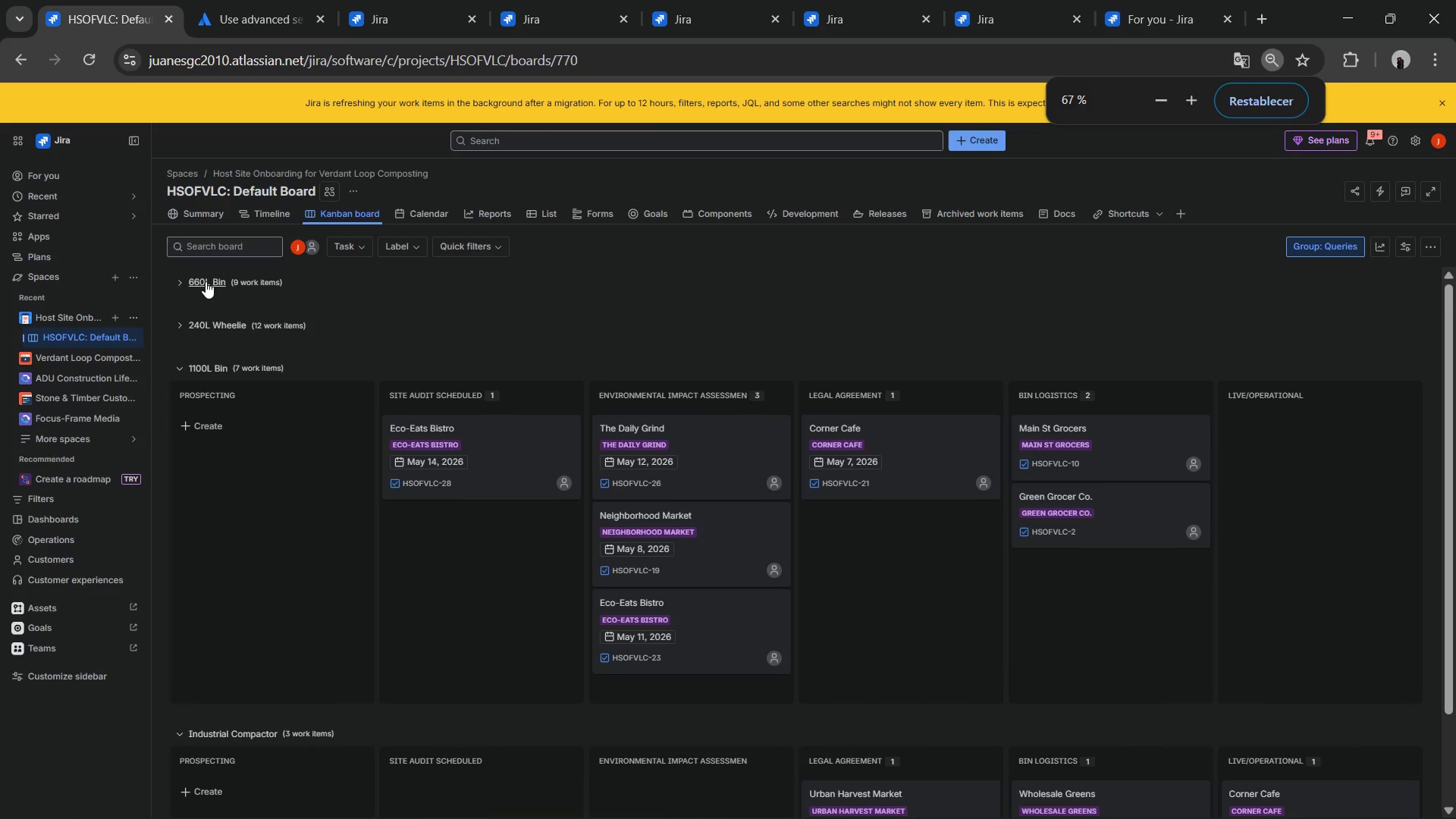 
hold_key(key=ControlLeft, duration=0.75)
scroll: coordinate [207, 283], scroll_direction: down, amount: 1.0
 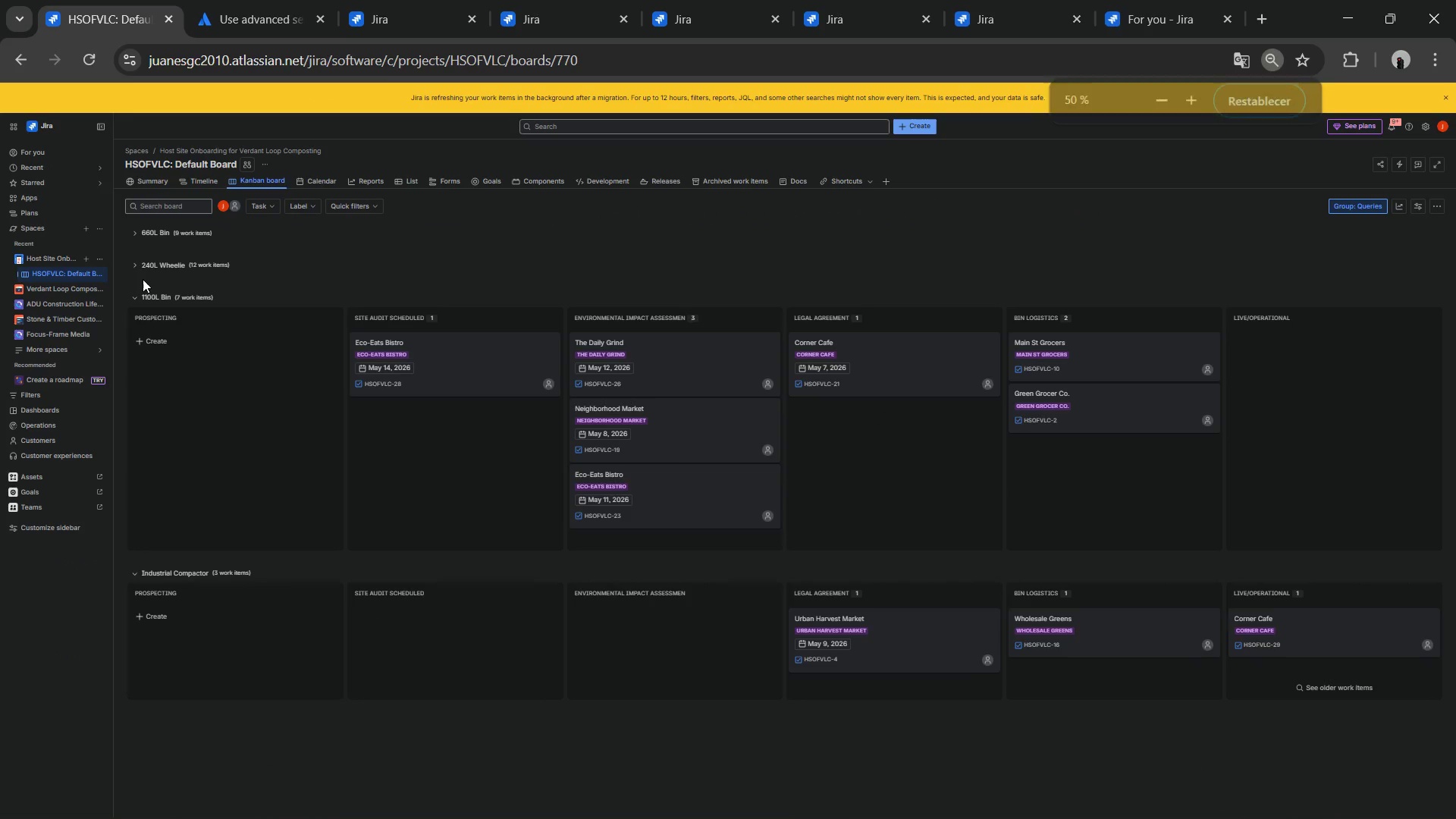 
left_click([141, 269])
 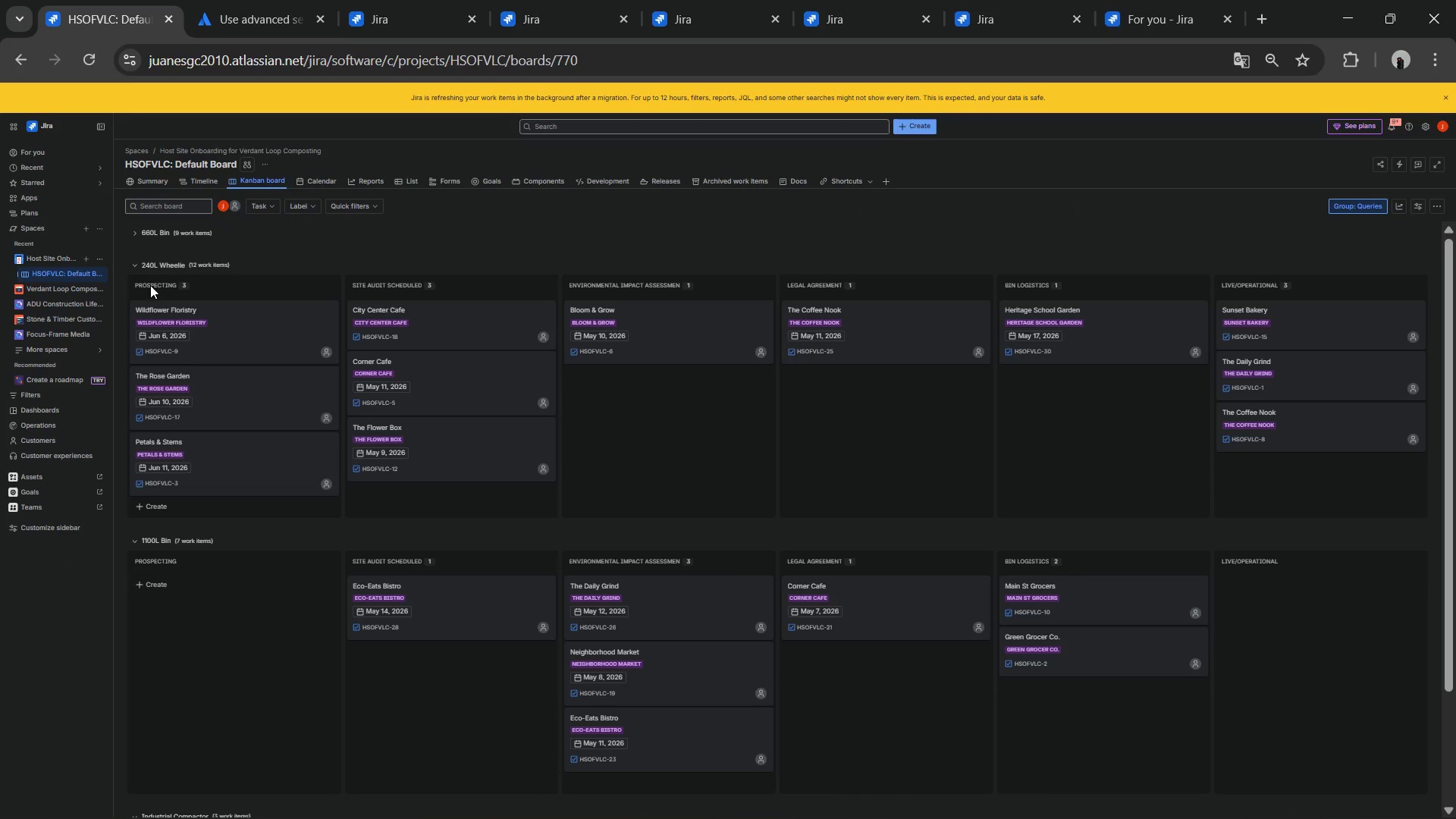 
key(Meta+Shift+ShiftLeft)
 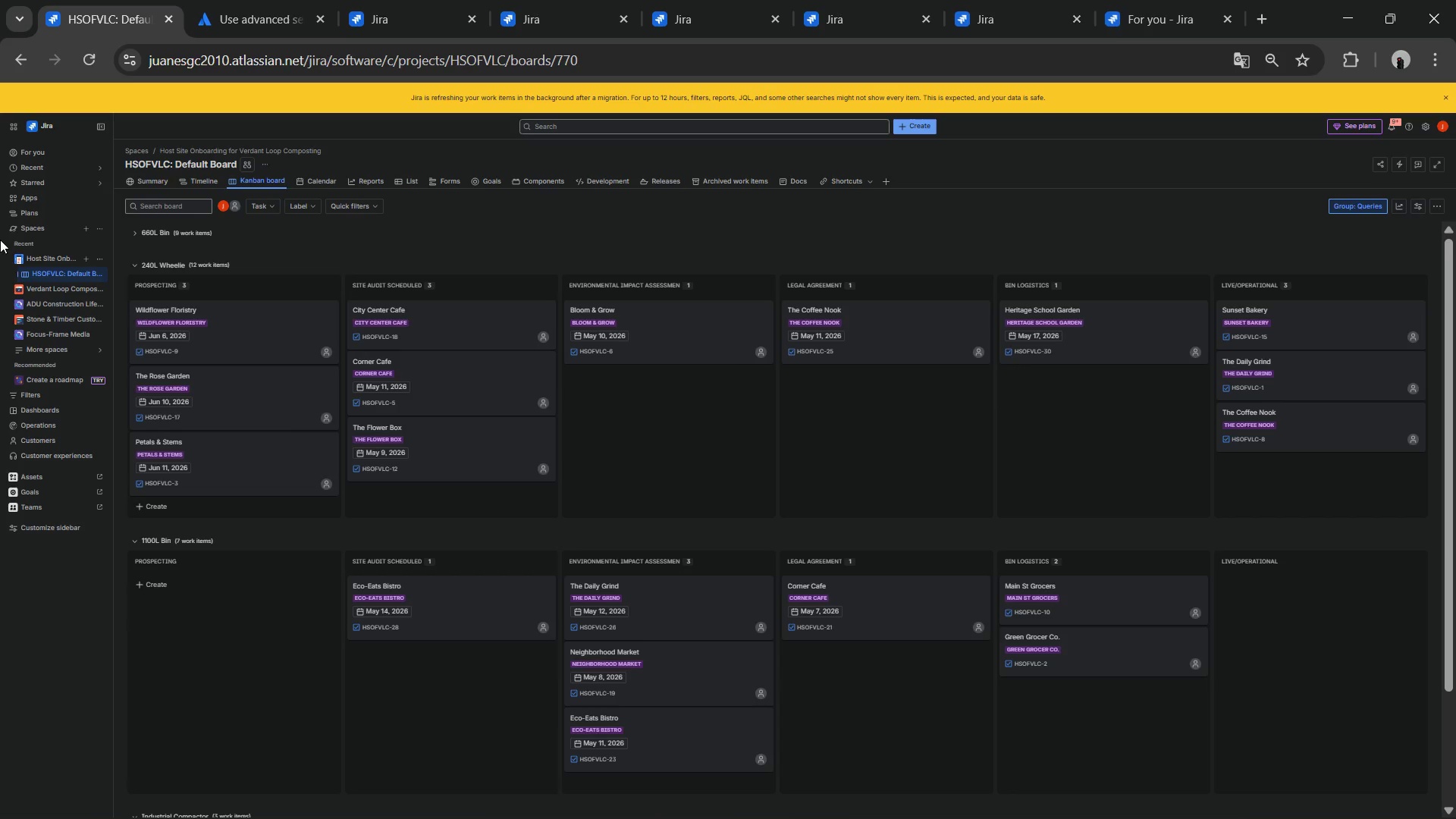 
key(Meta+Shift+S)
 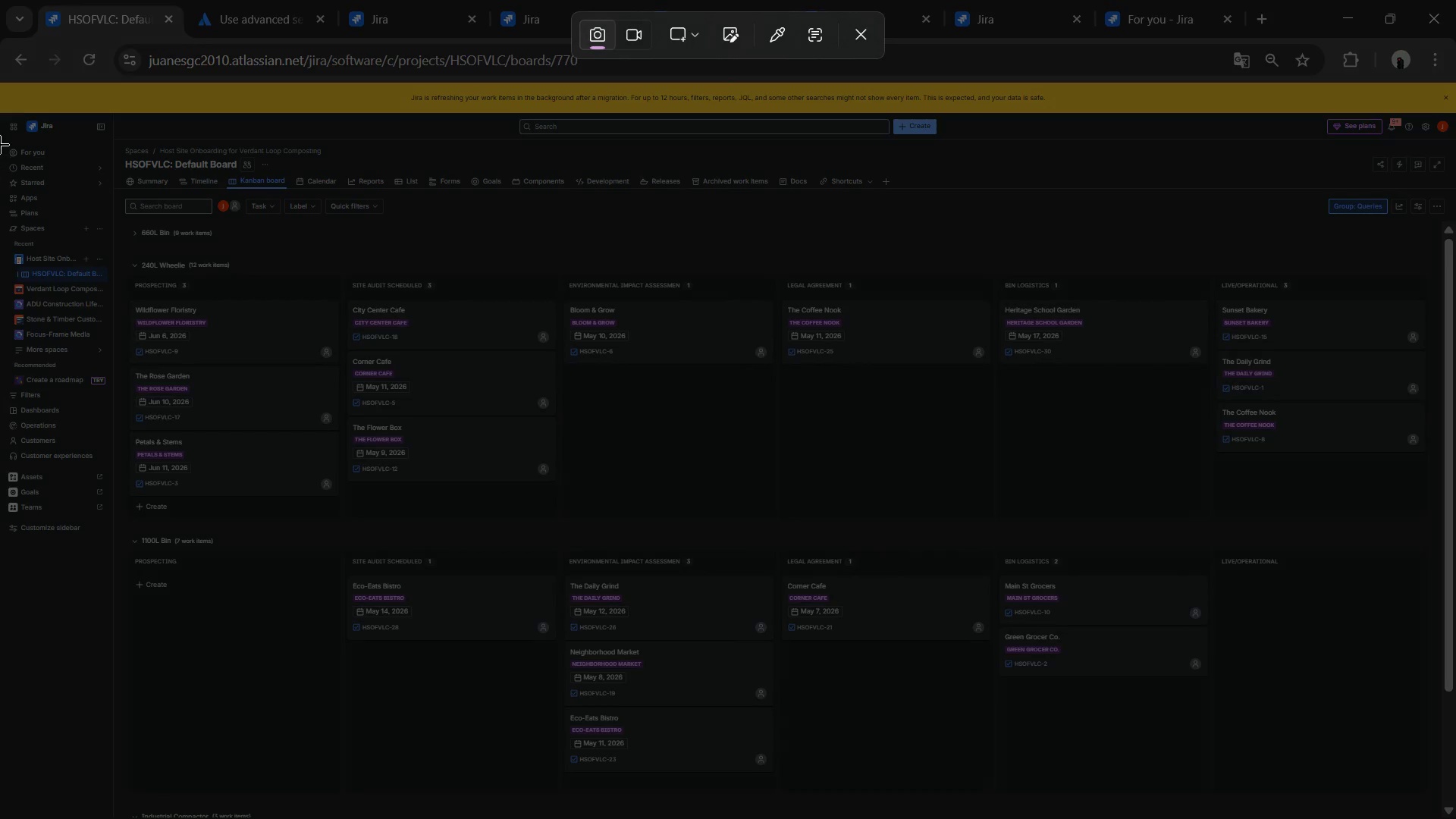 
left_click_drag(start_coordinate=[0, 111], to_coordinate=[1455, 814])
 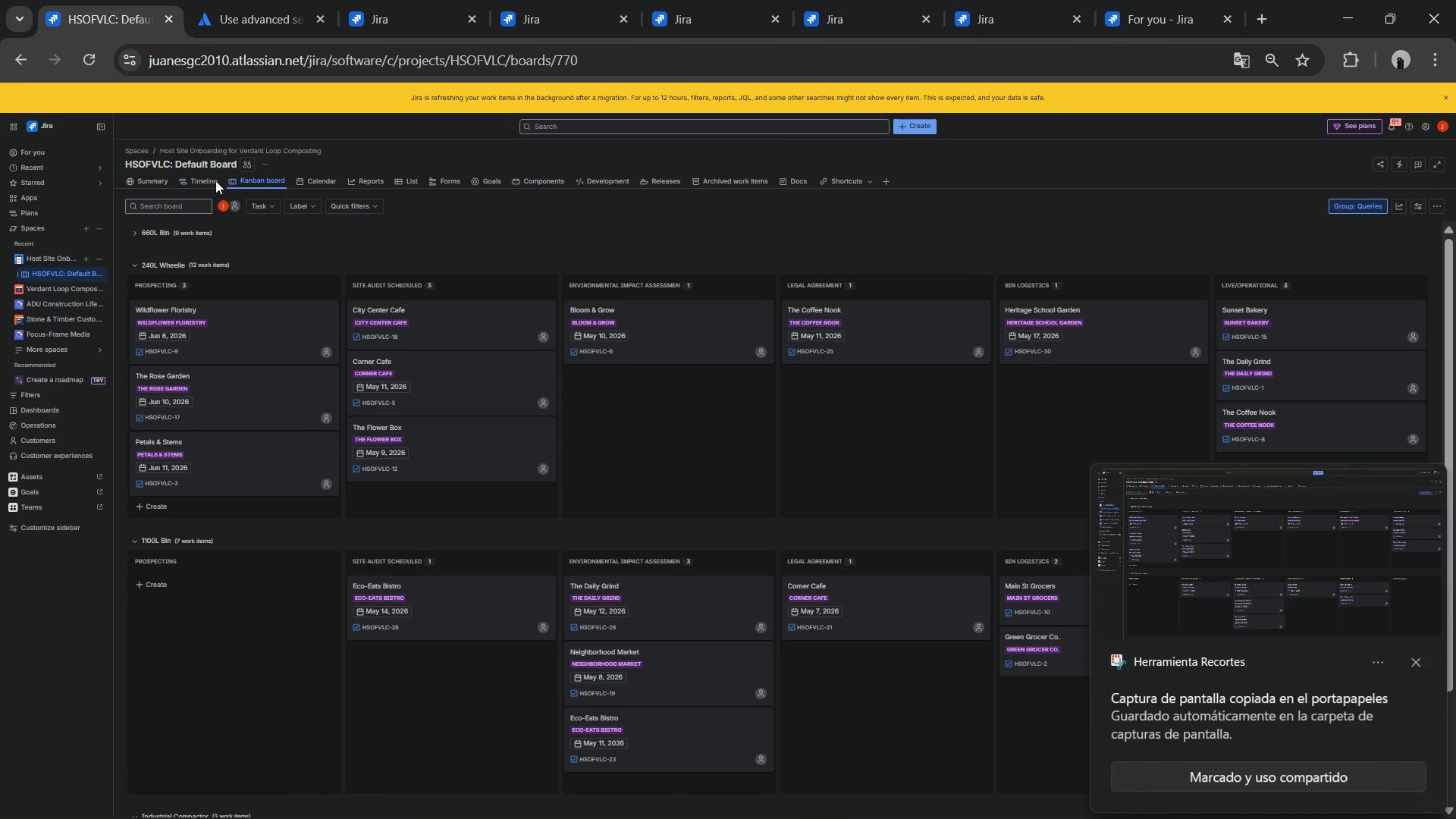 
left_click([199, 177])
 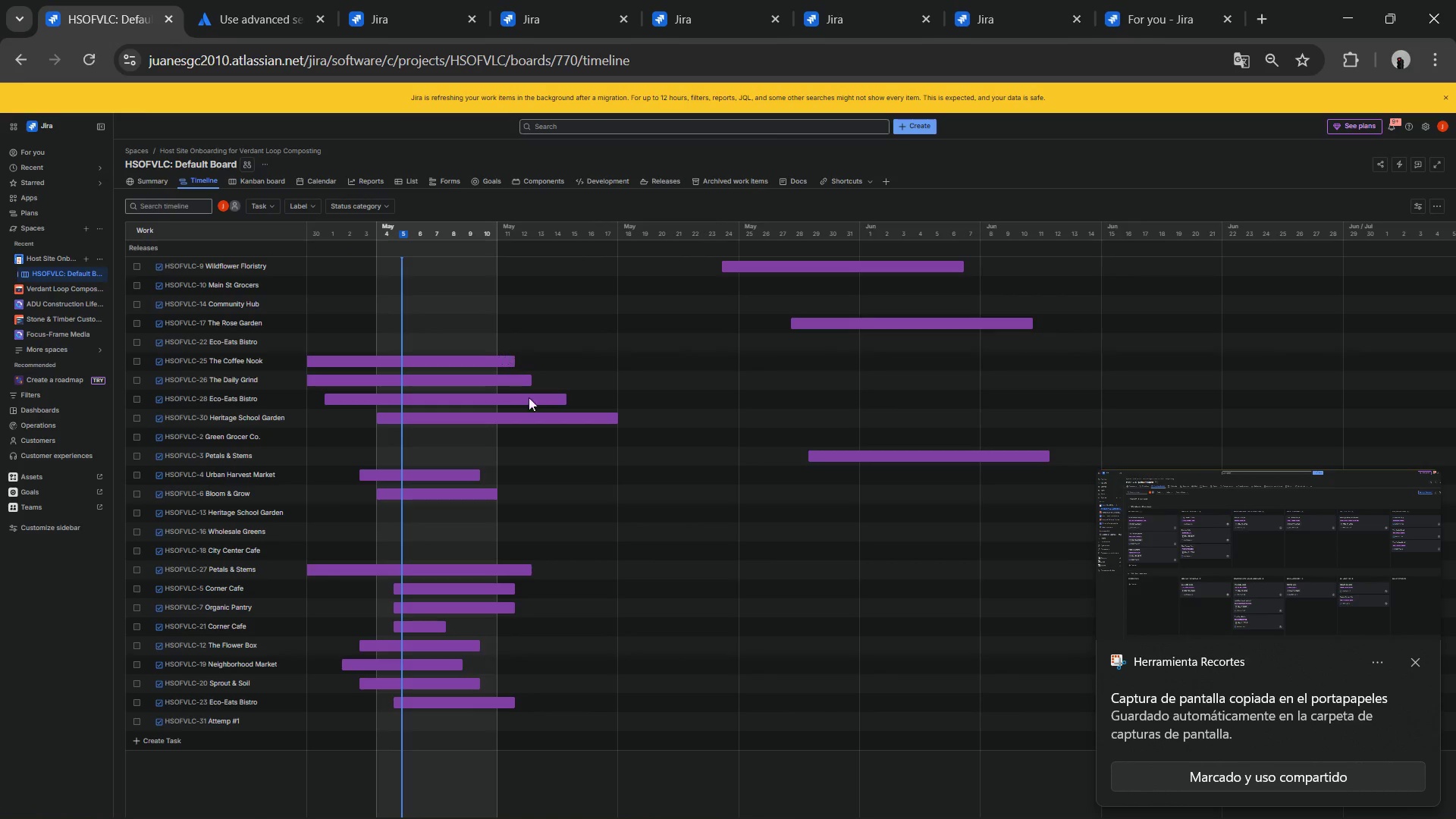 
key(Meta+Shift+S)
 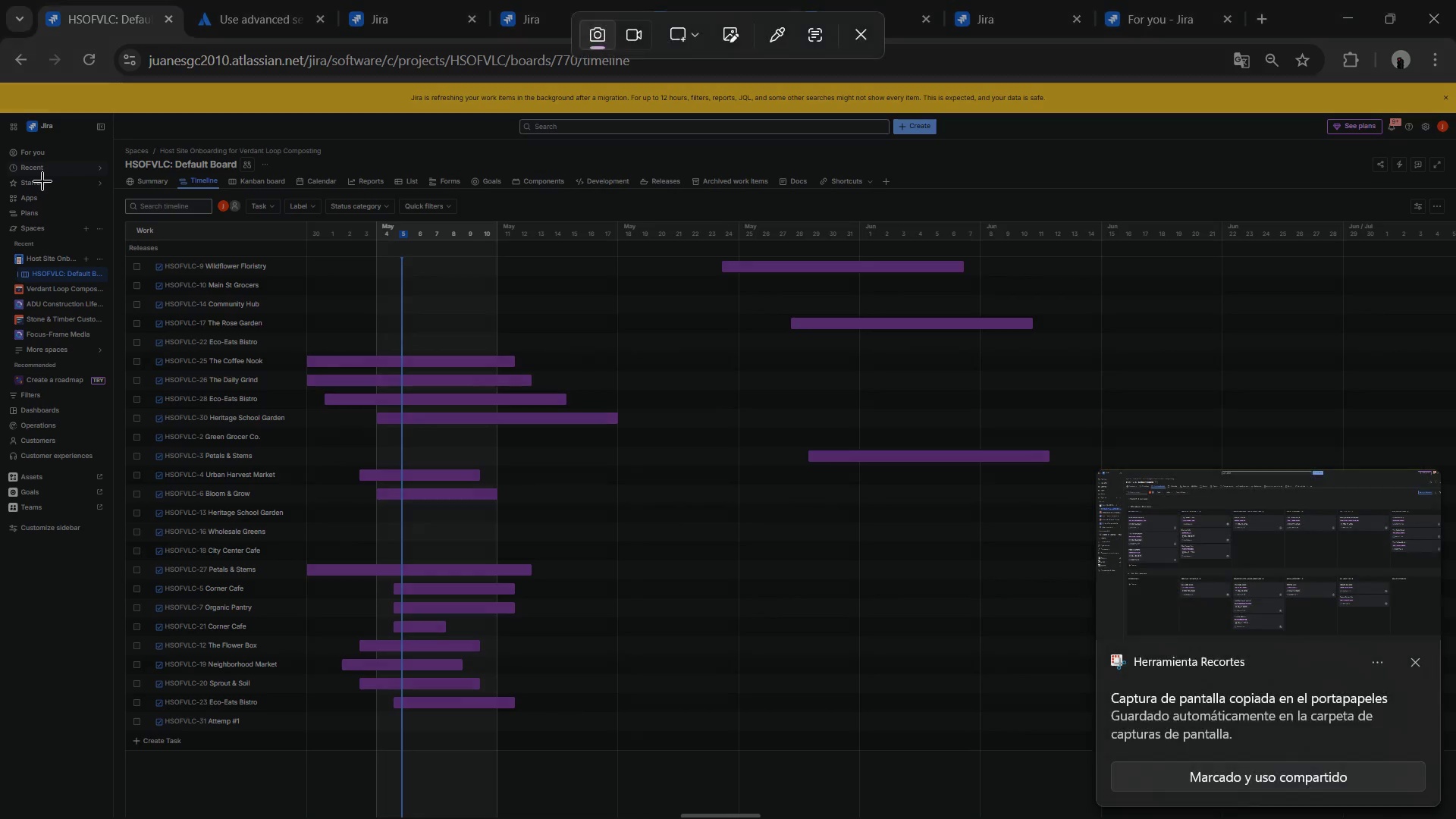 
key(Escape)
 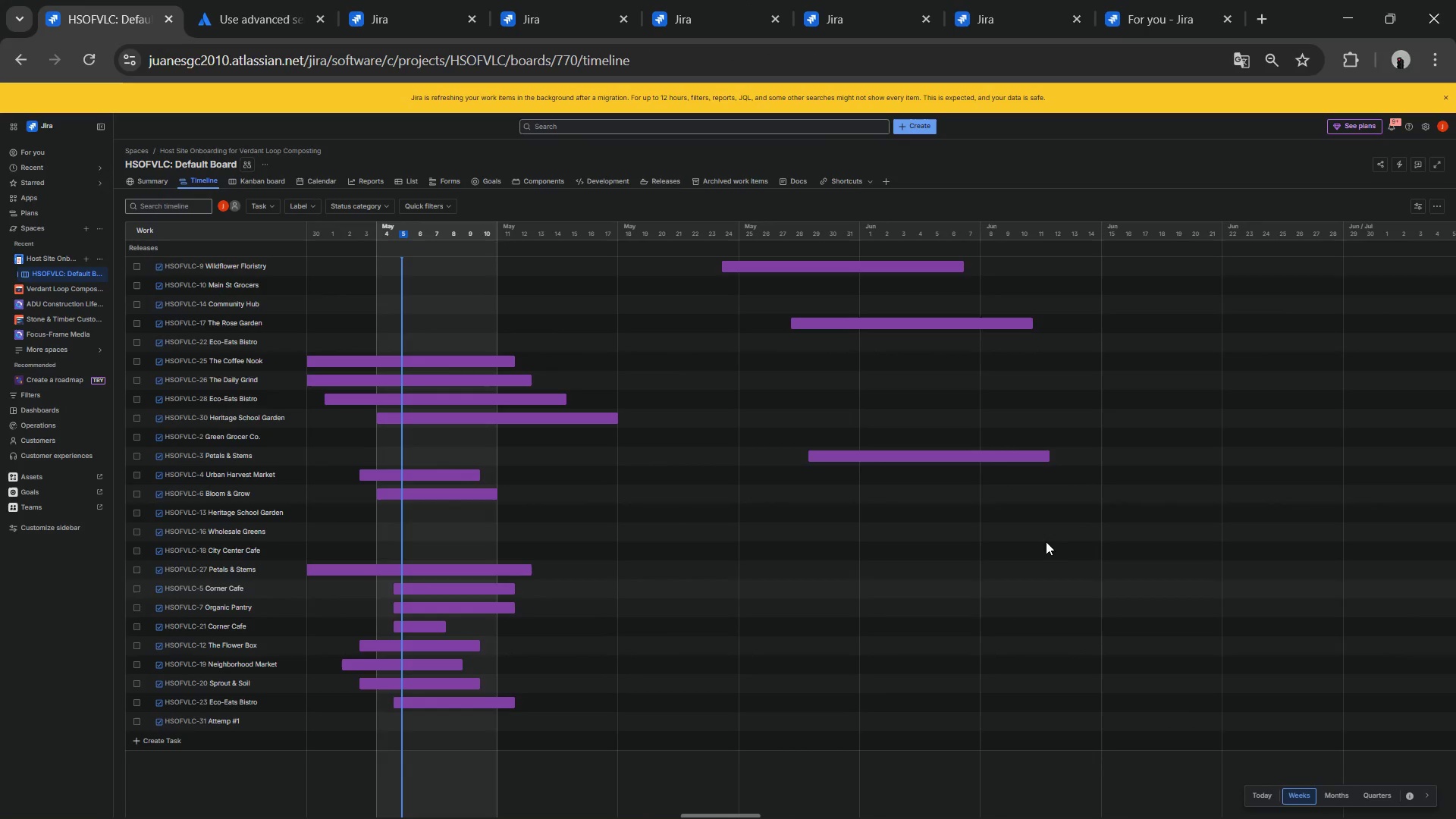 
key(Meta+Shift+ShiftLeft)
 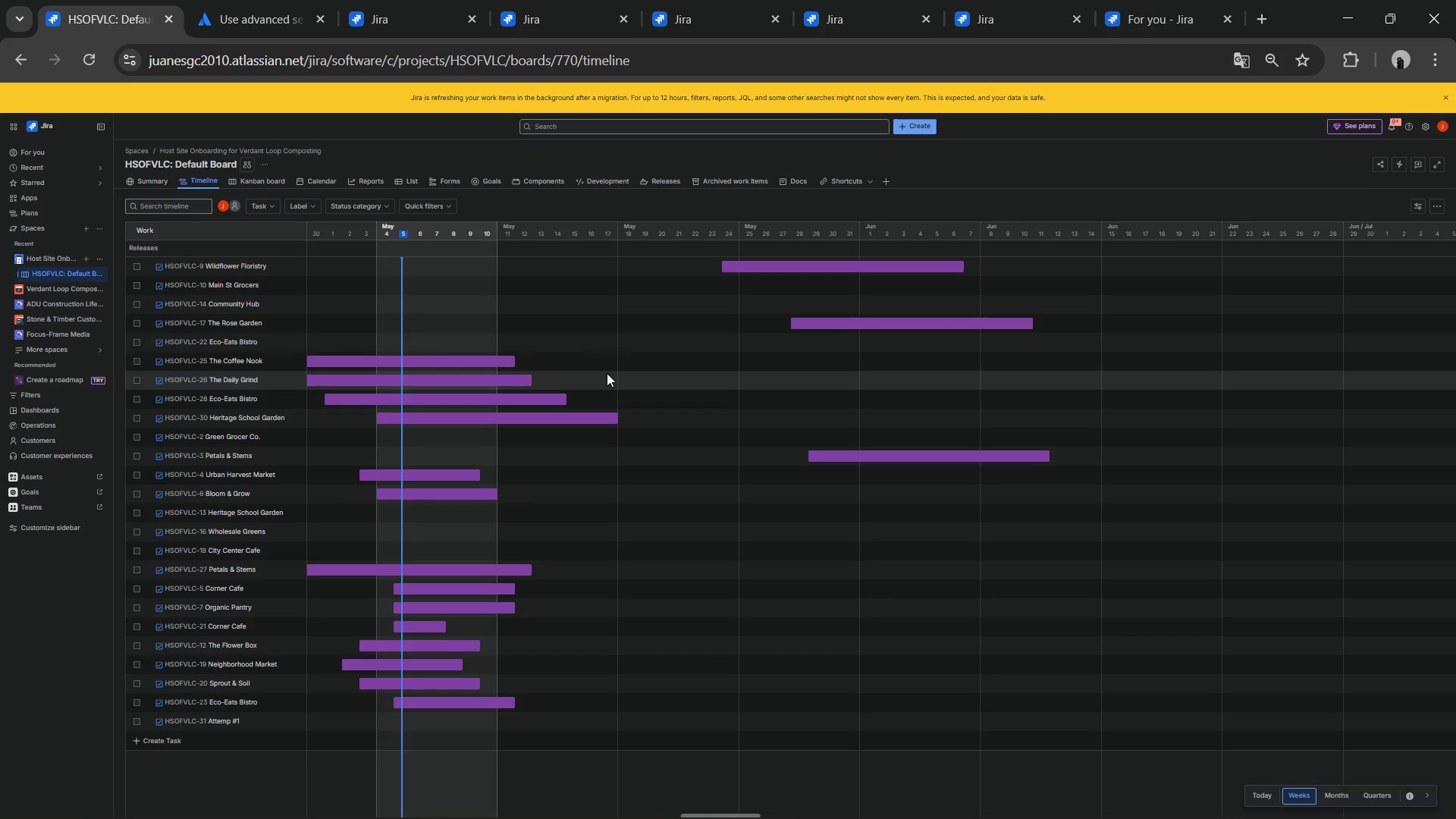 
key(Meta+Shift+S)
 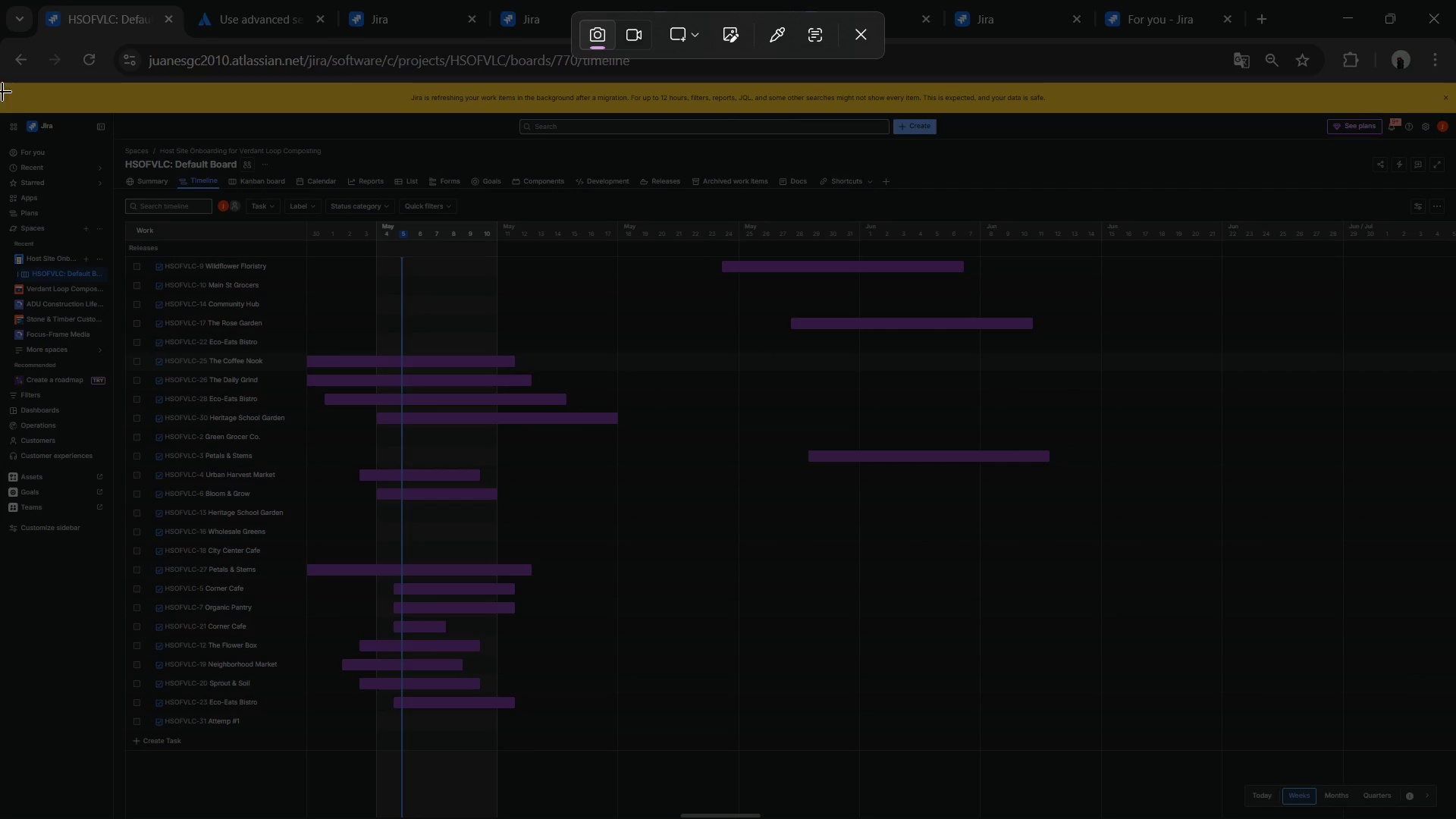 
left_click_drag(start_coordinate=[19, 121], to_coordinate=[1455, 818])
 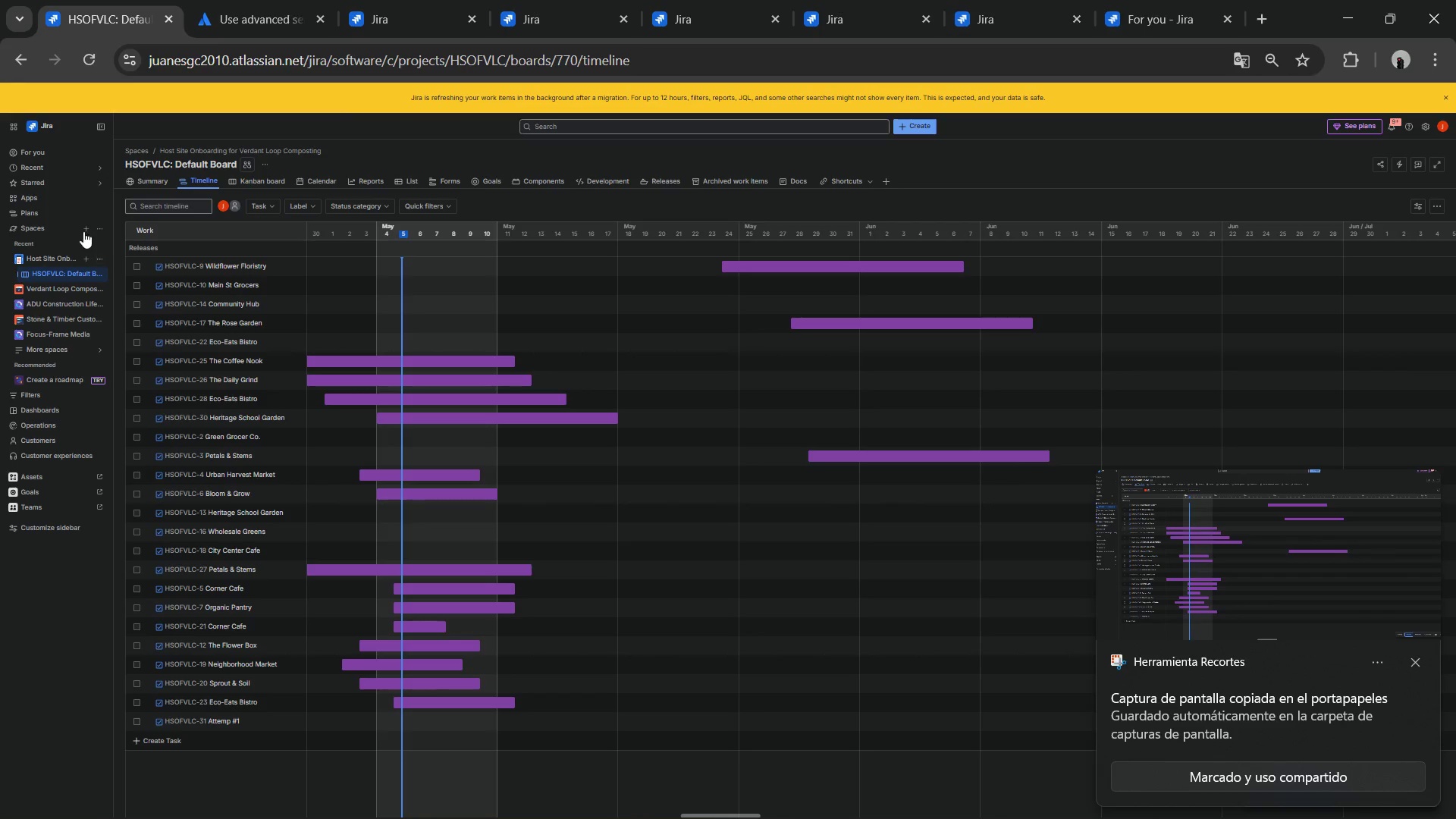 
left_click([99, 254])
 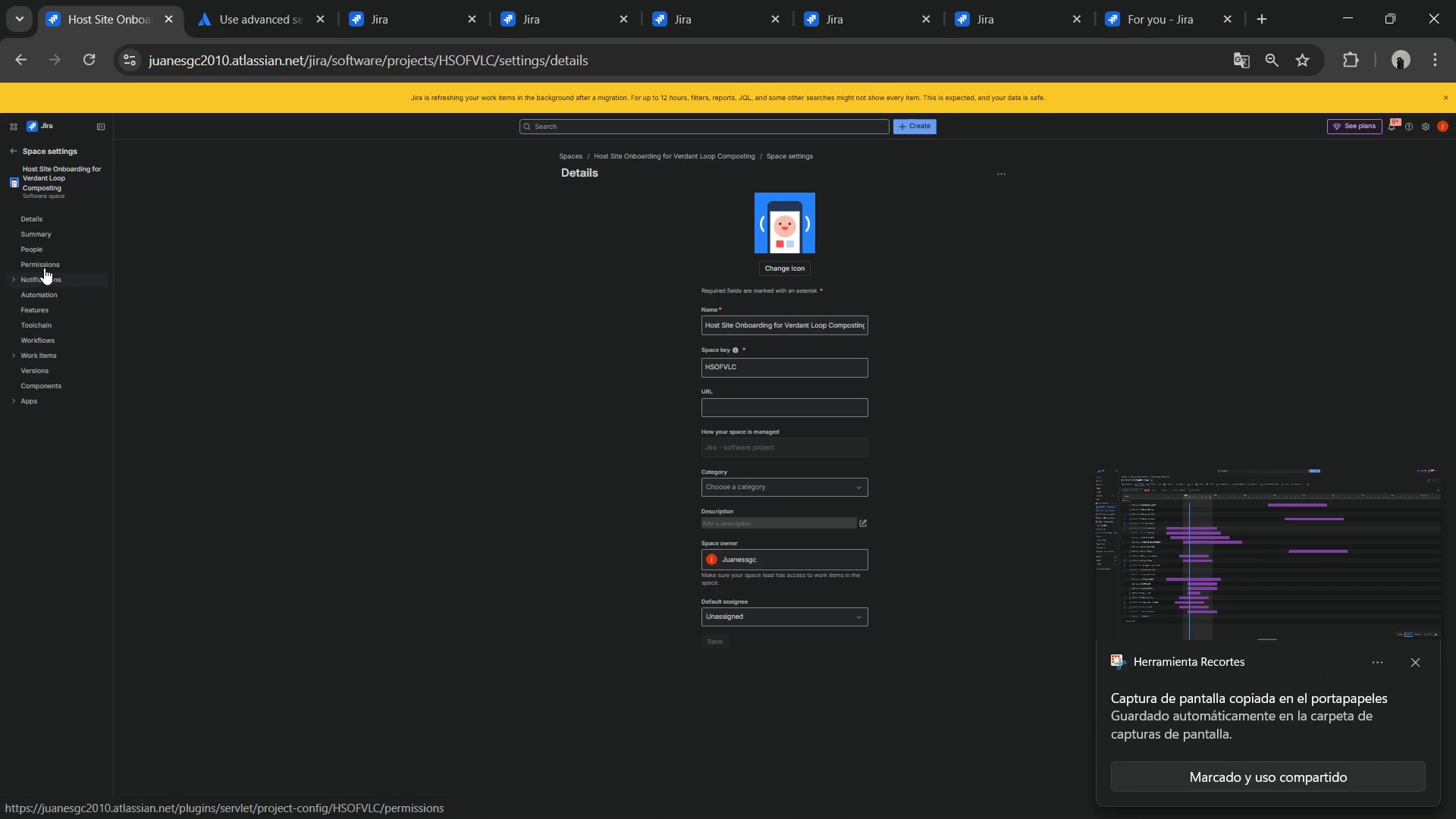 
wait(5.69)
 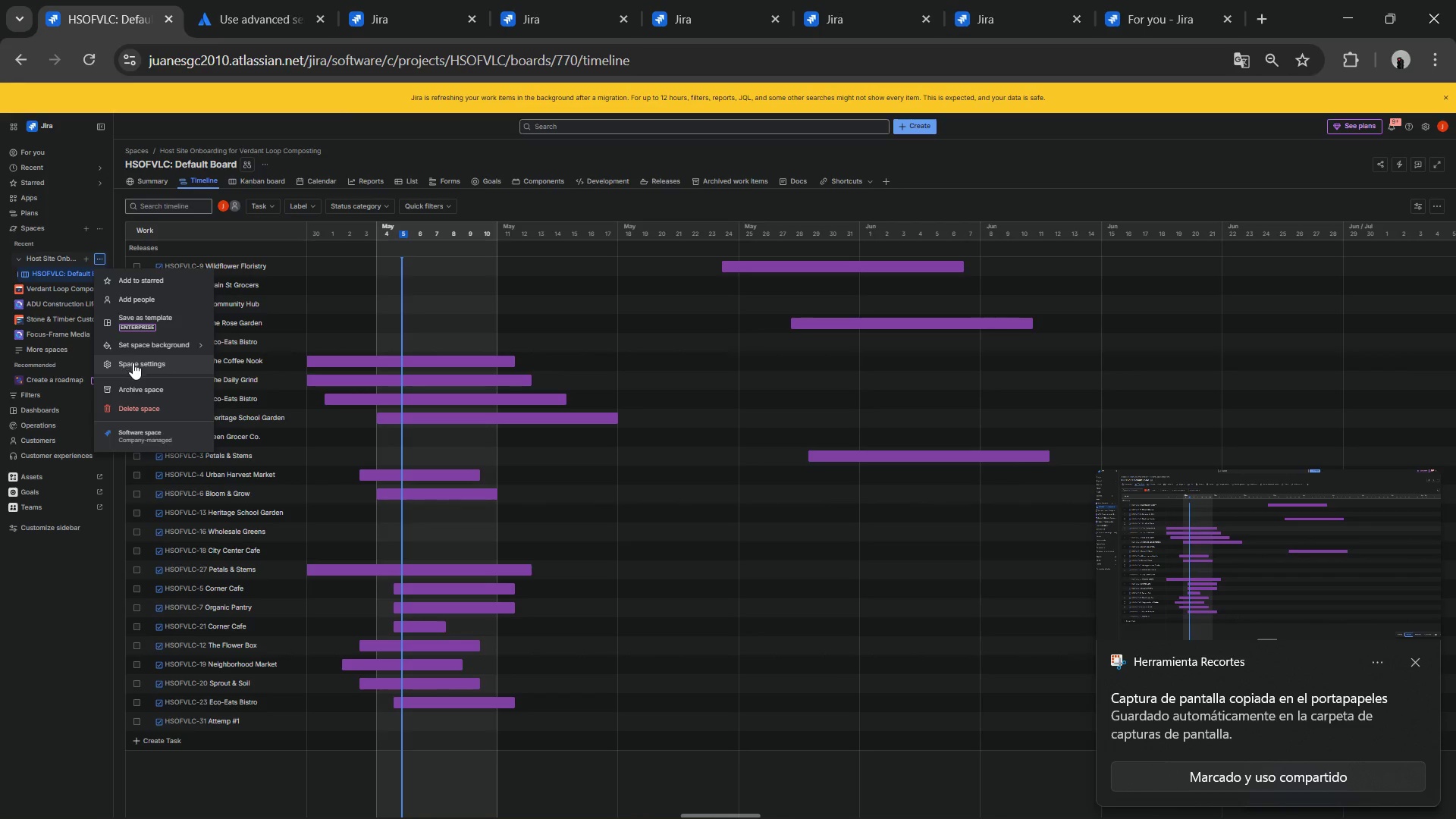 
left_click([63, 292])
 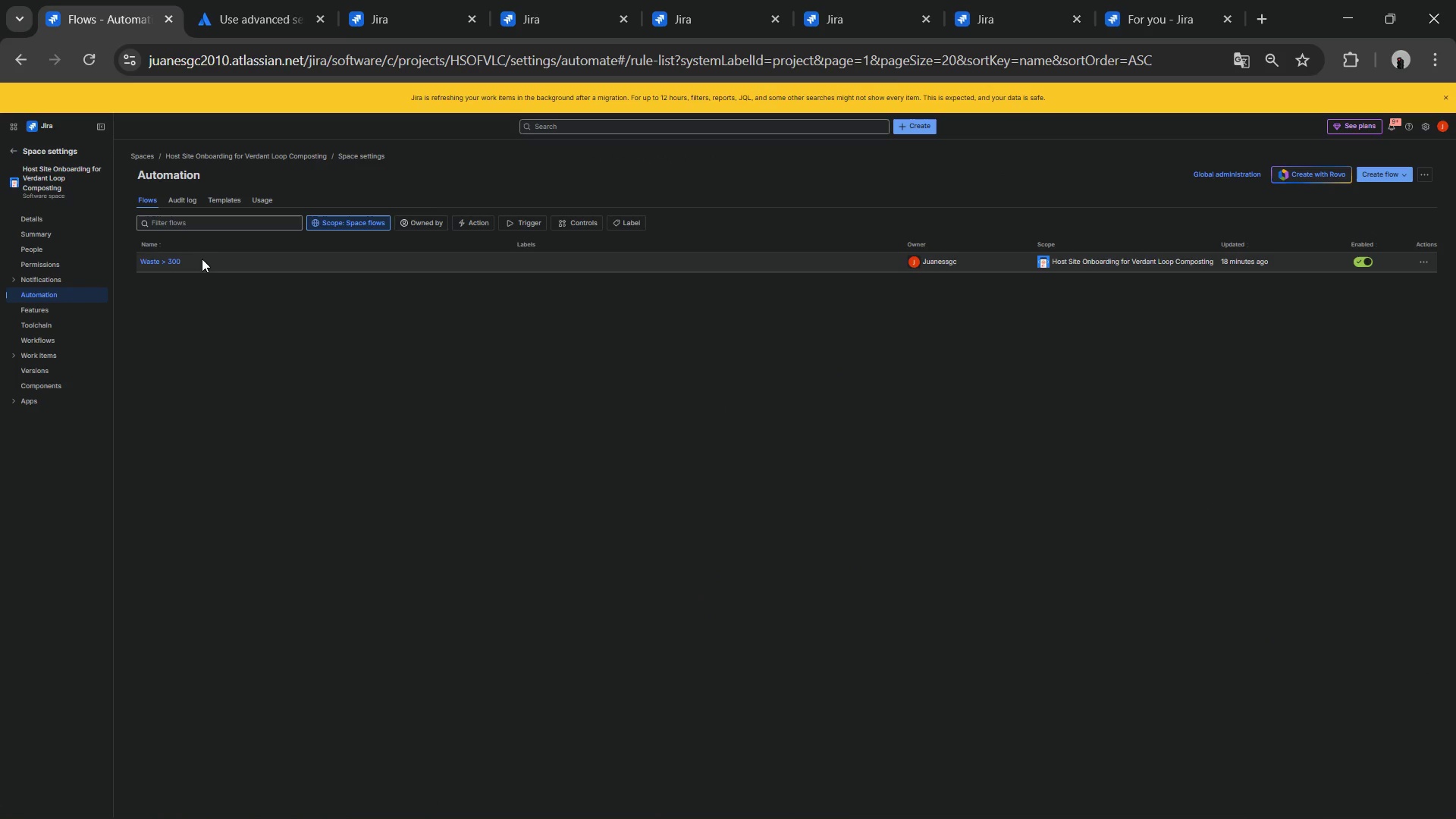 
left_click([161, 257])
 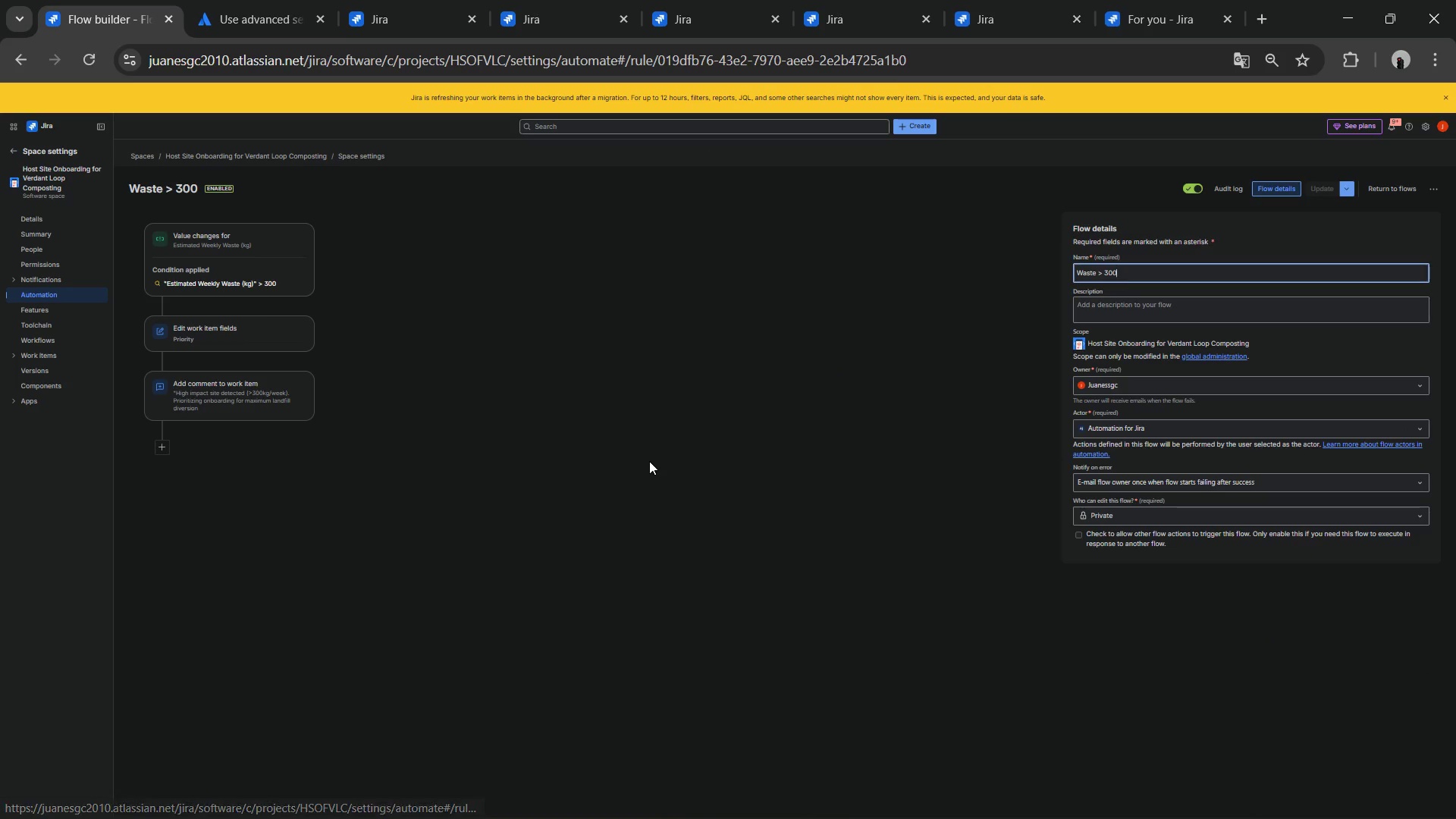 
key(Meta+Shift+ShiftLeft)
 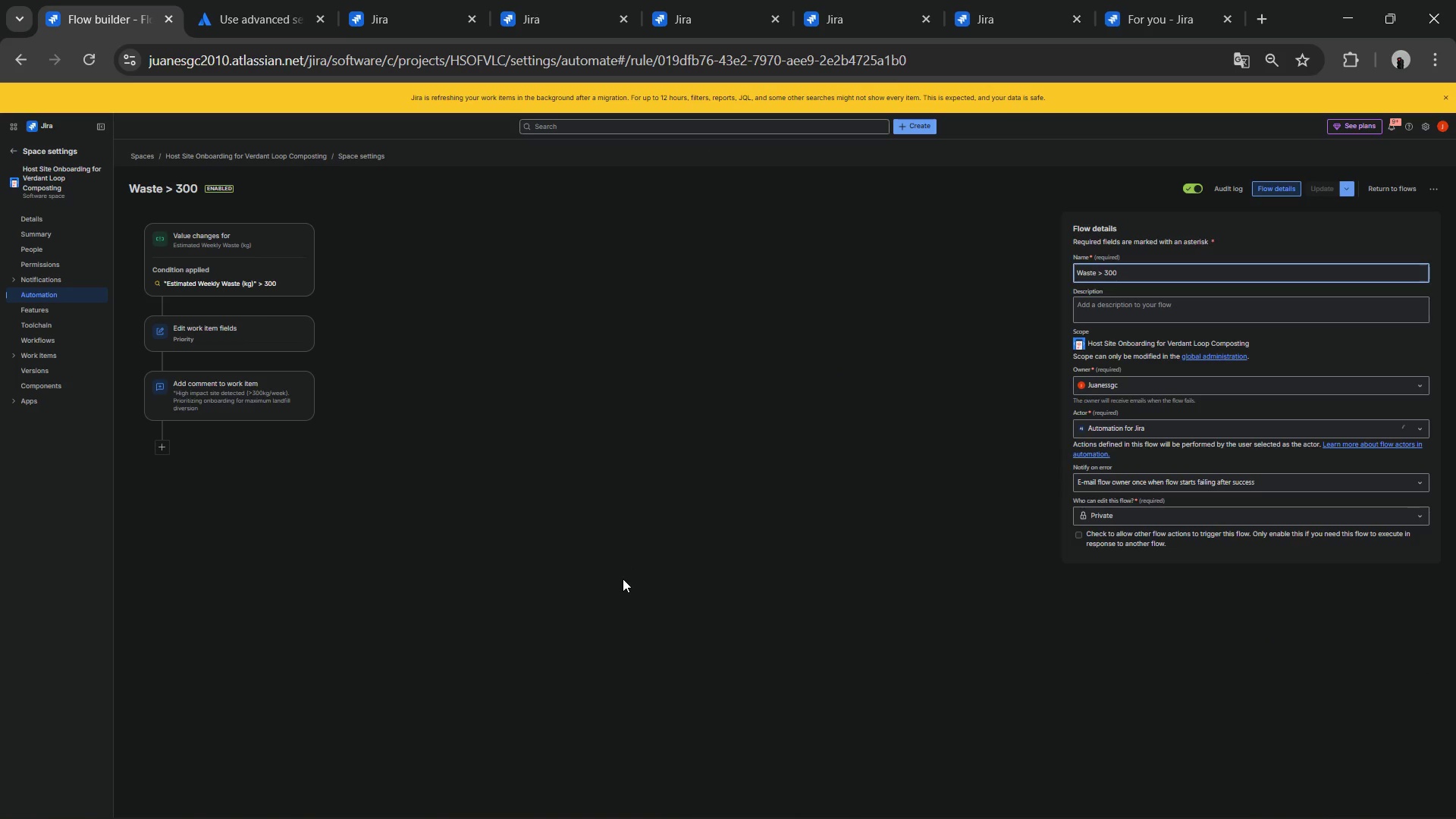 
key(Meta+Shift+S)
 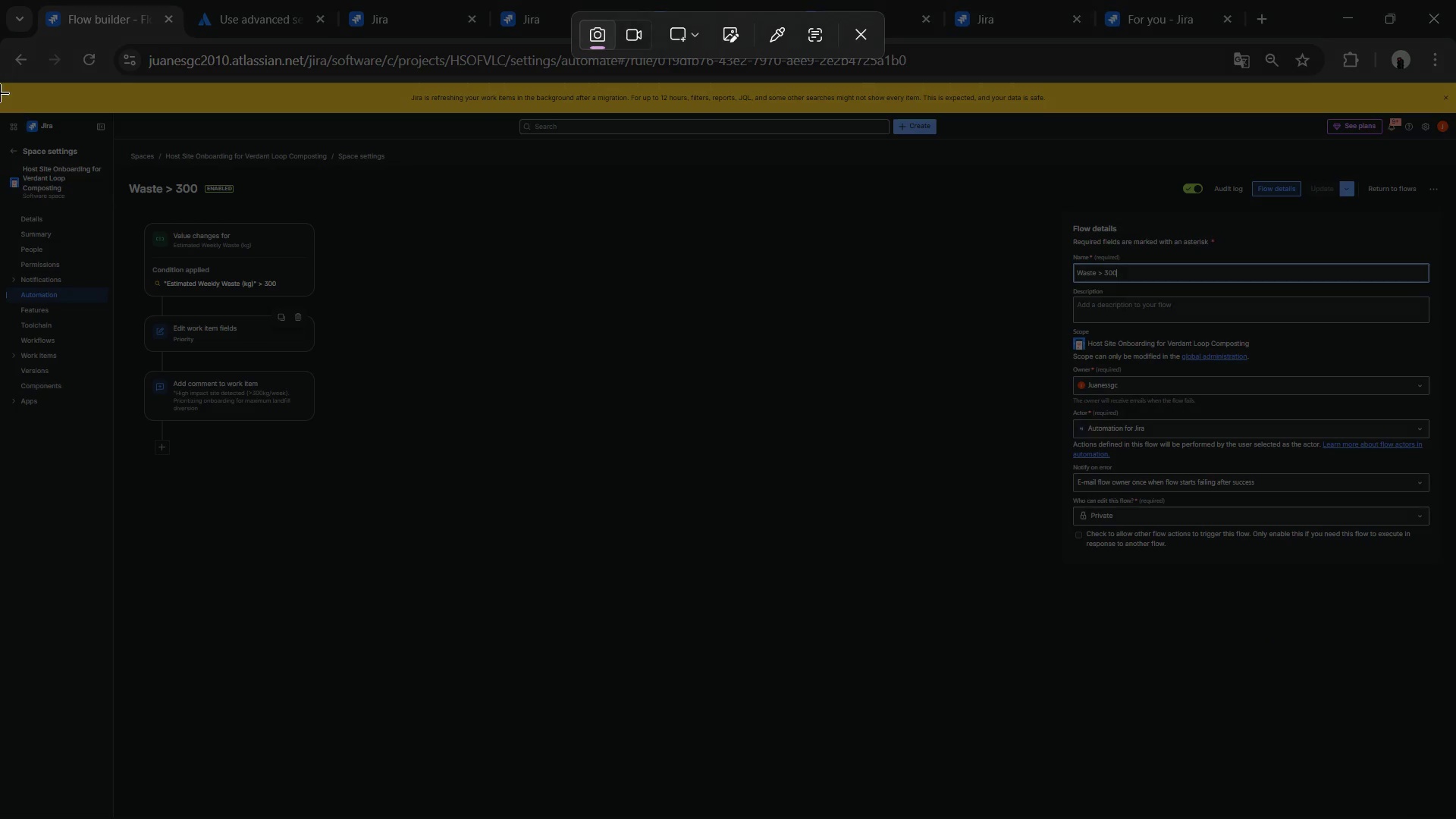 
left_click_drag(start_coordinate=[0, 106], to_coordinate=[1455, 818])
 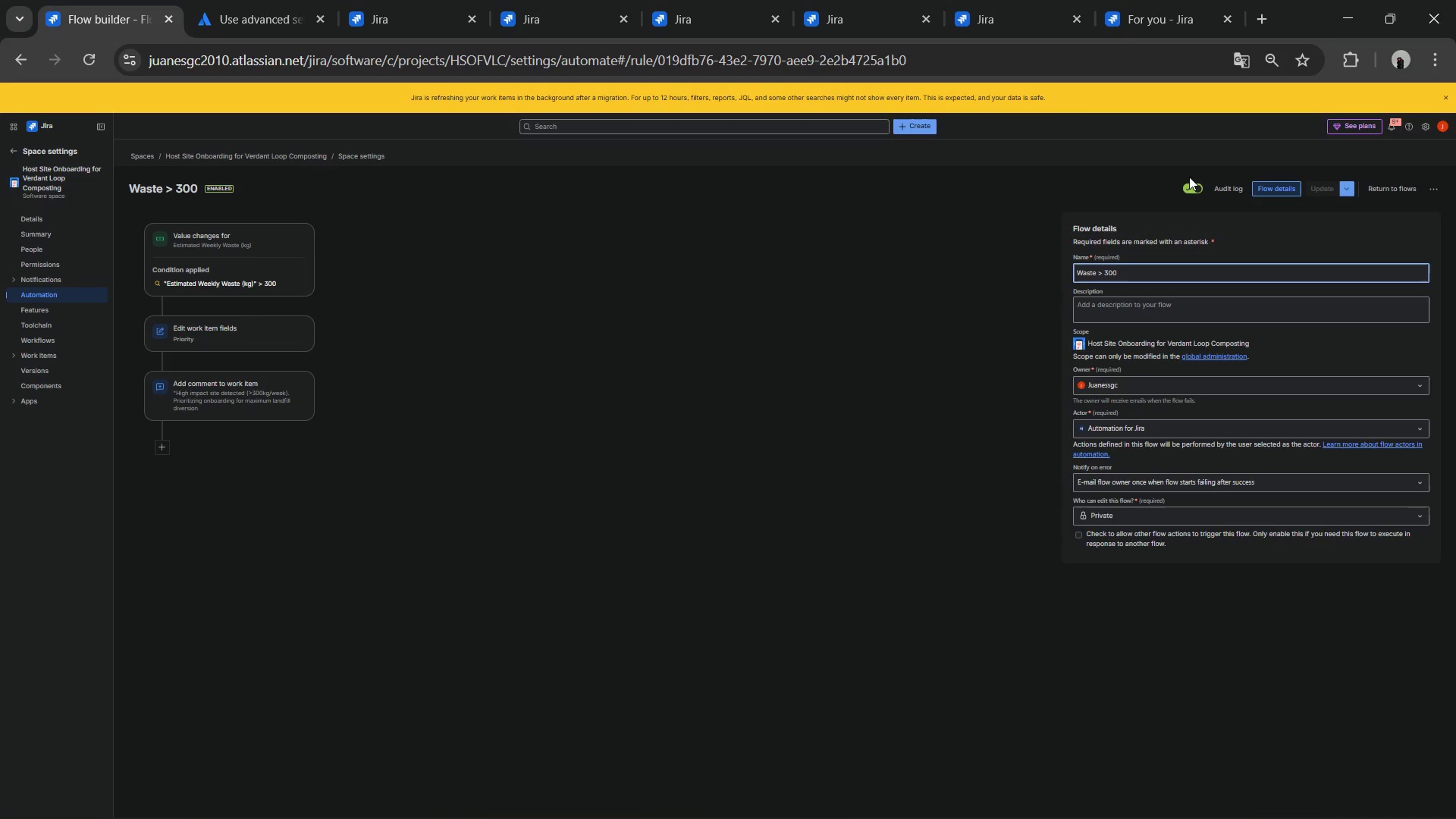 
left_click([1230, 190])
 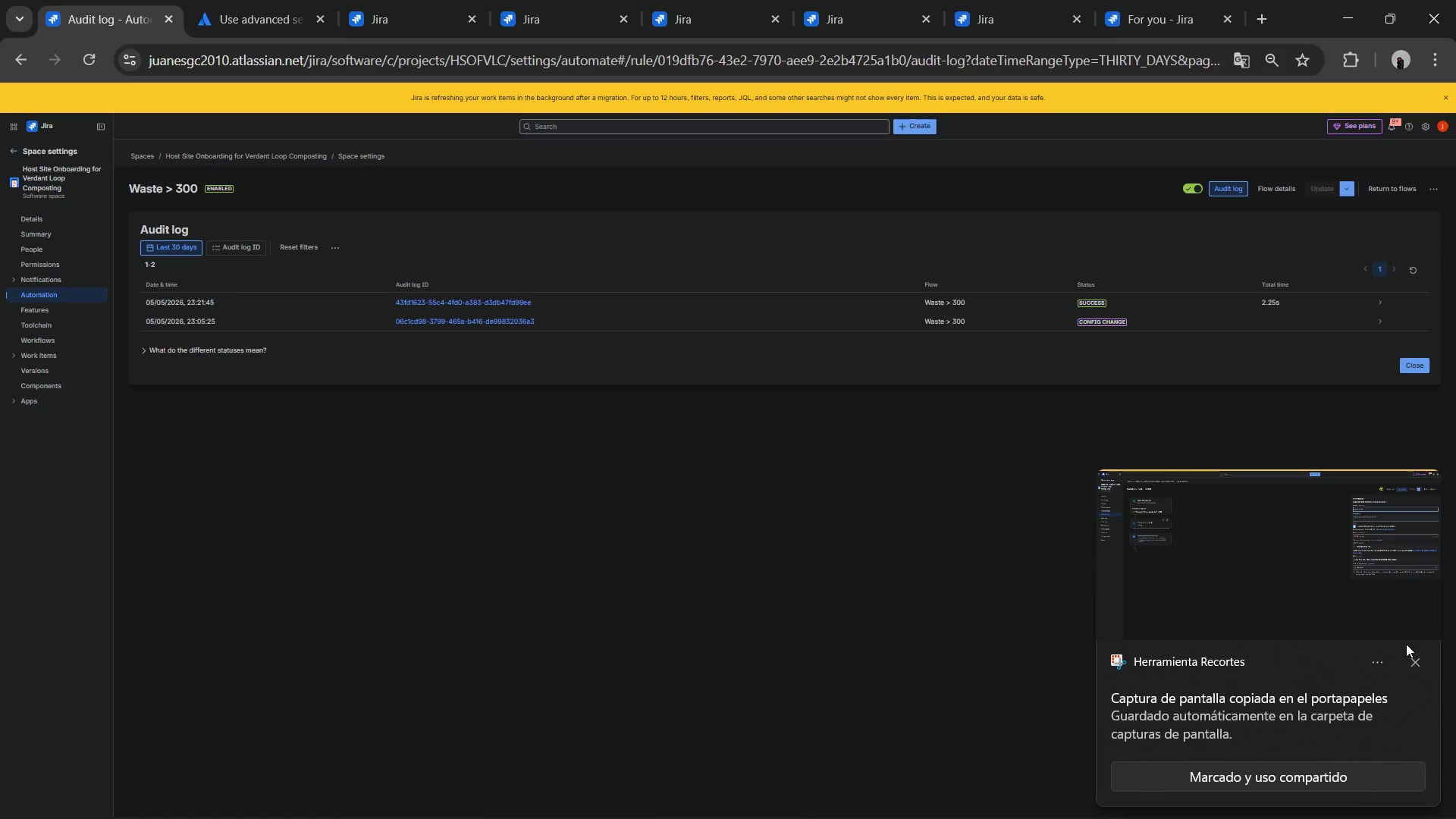 
left_click([1416, 666])
 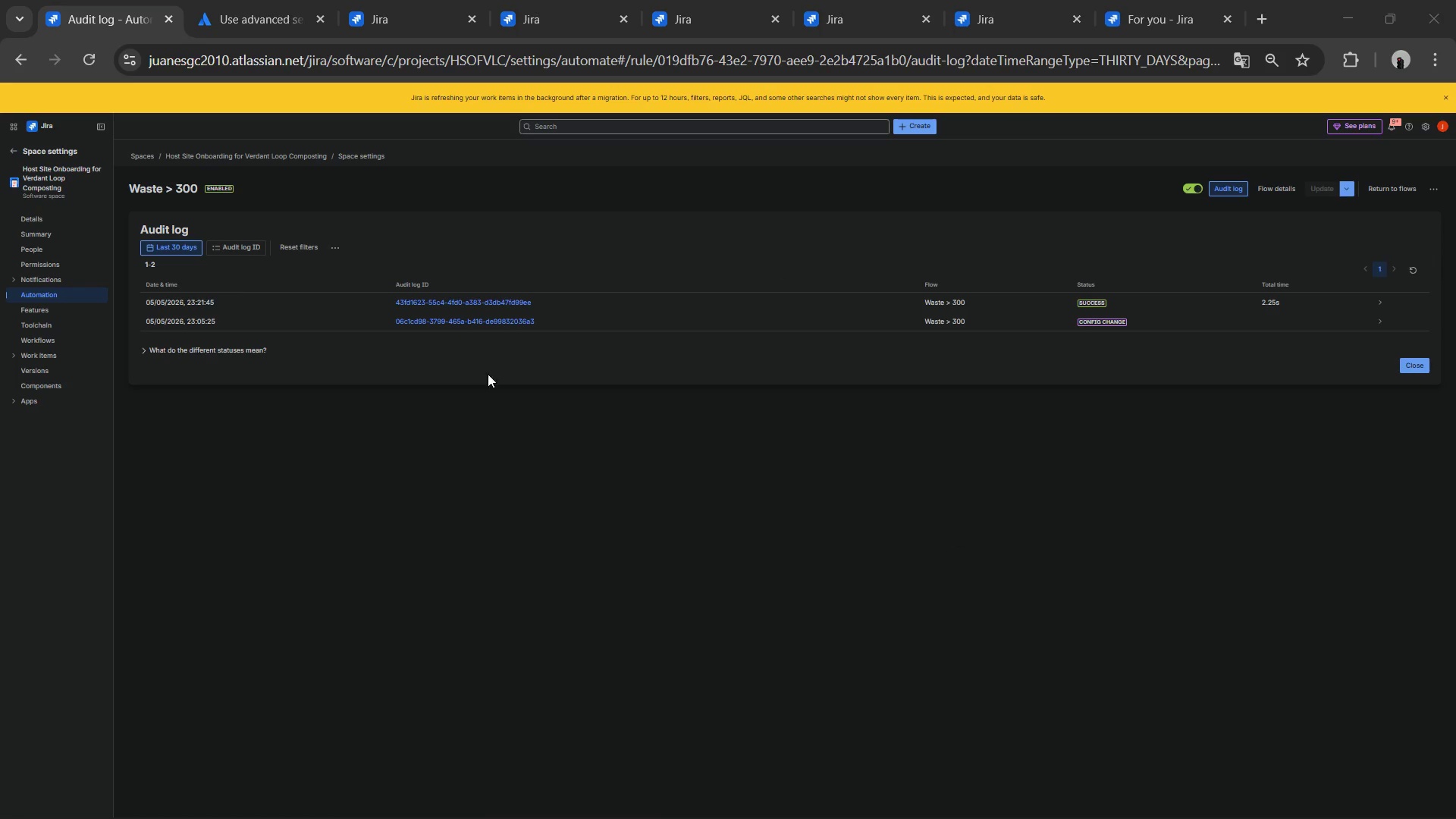 
key(Meta+Shift+ShiftLeft)
 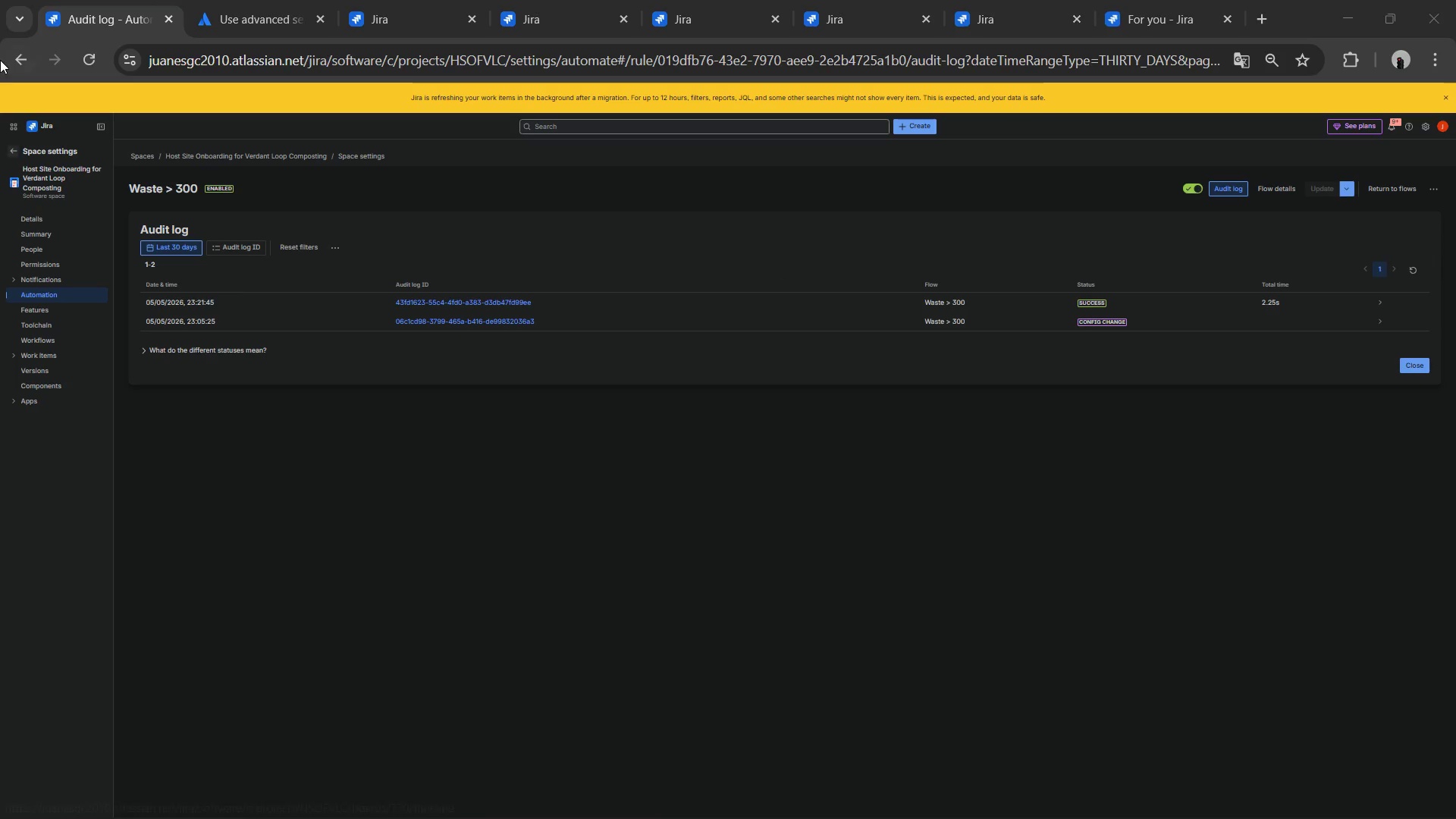 
key(Meta+Shift+S)
 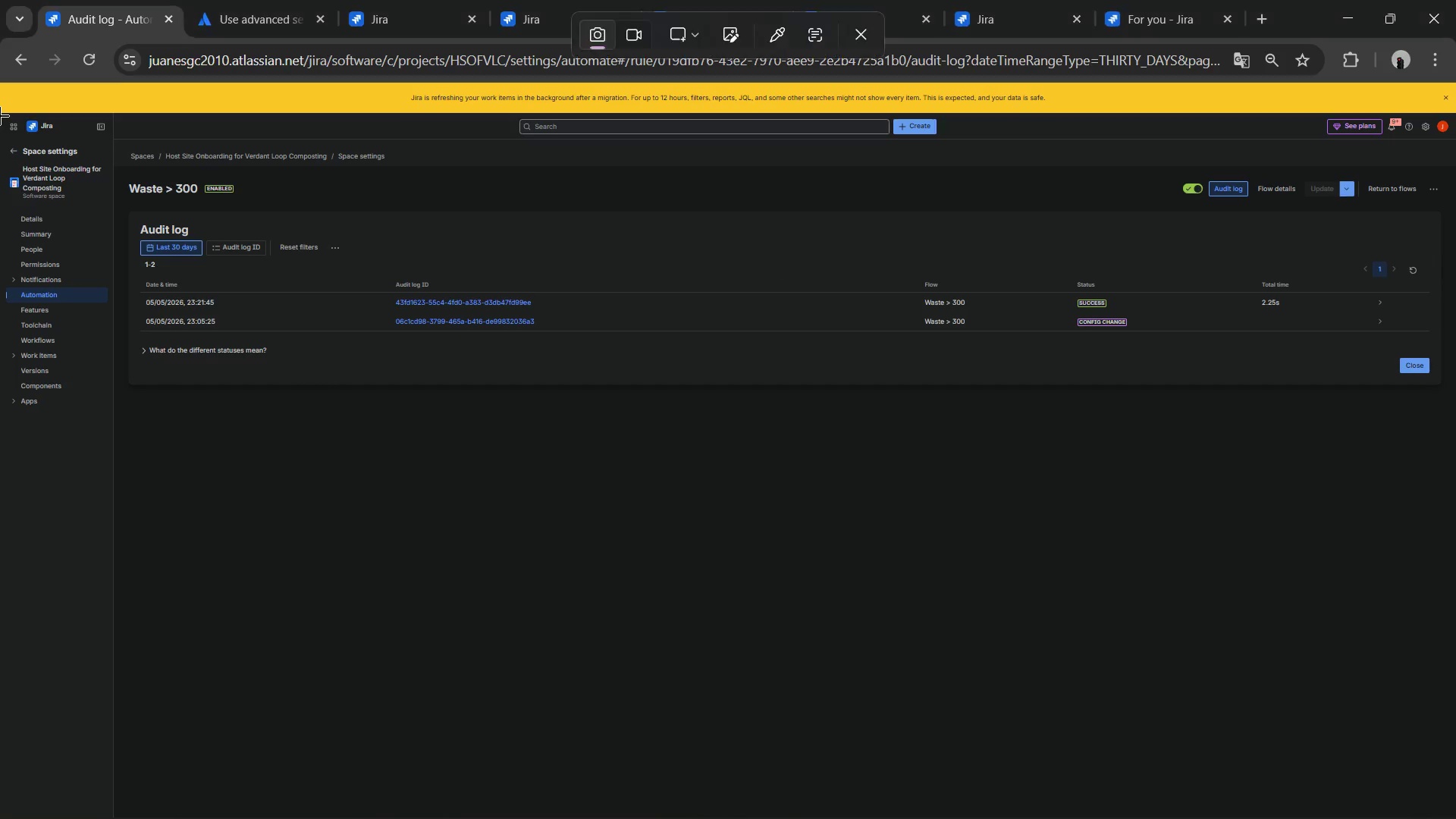 
left_click_drag(start_coordinate=[0, 116], to_coordinate=[1455, 818])
 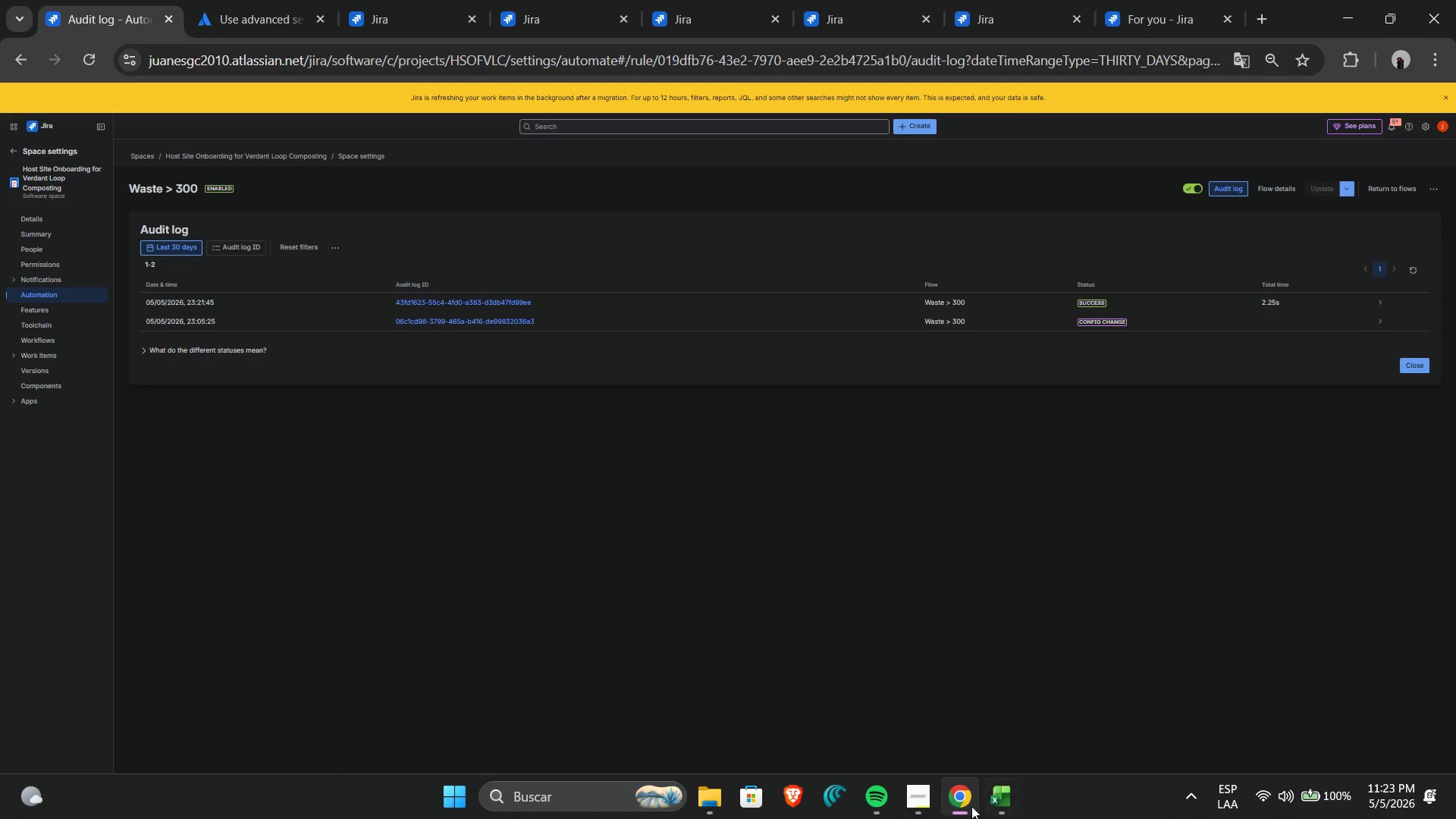 
left_click([930, 796])